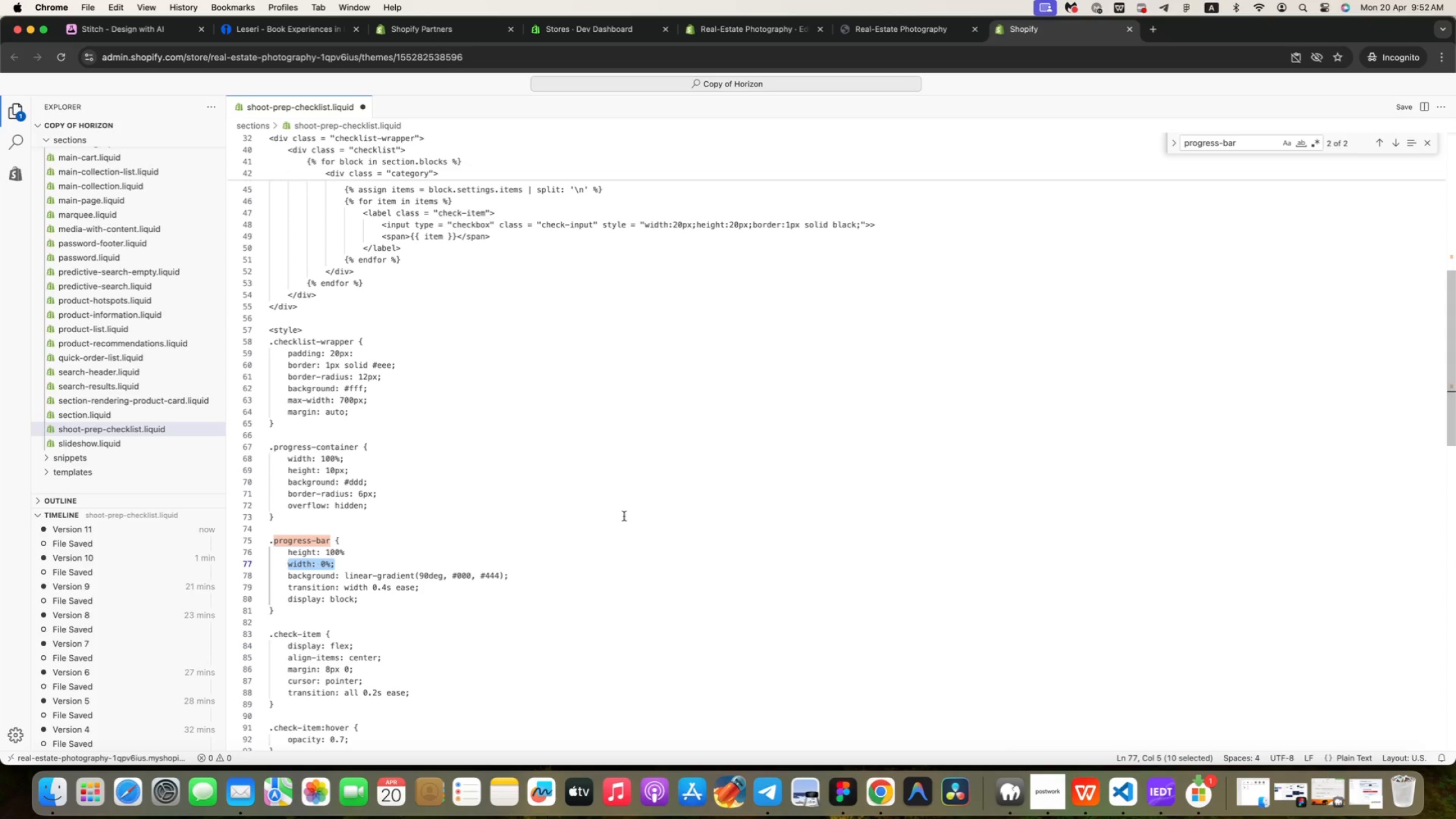 
left_click([622, 527])
 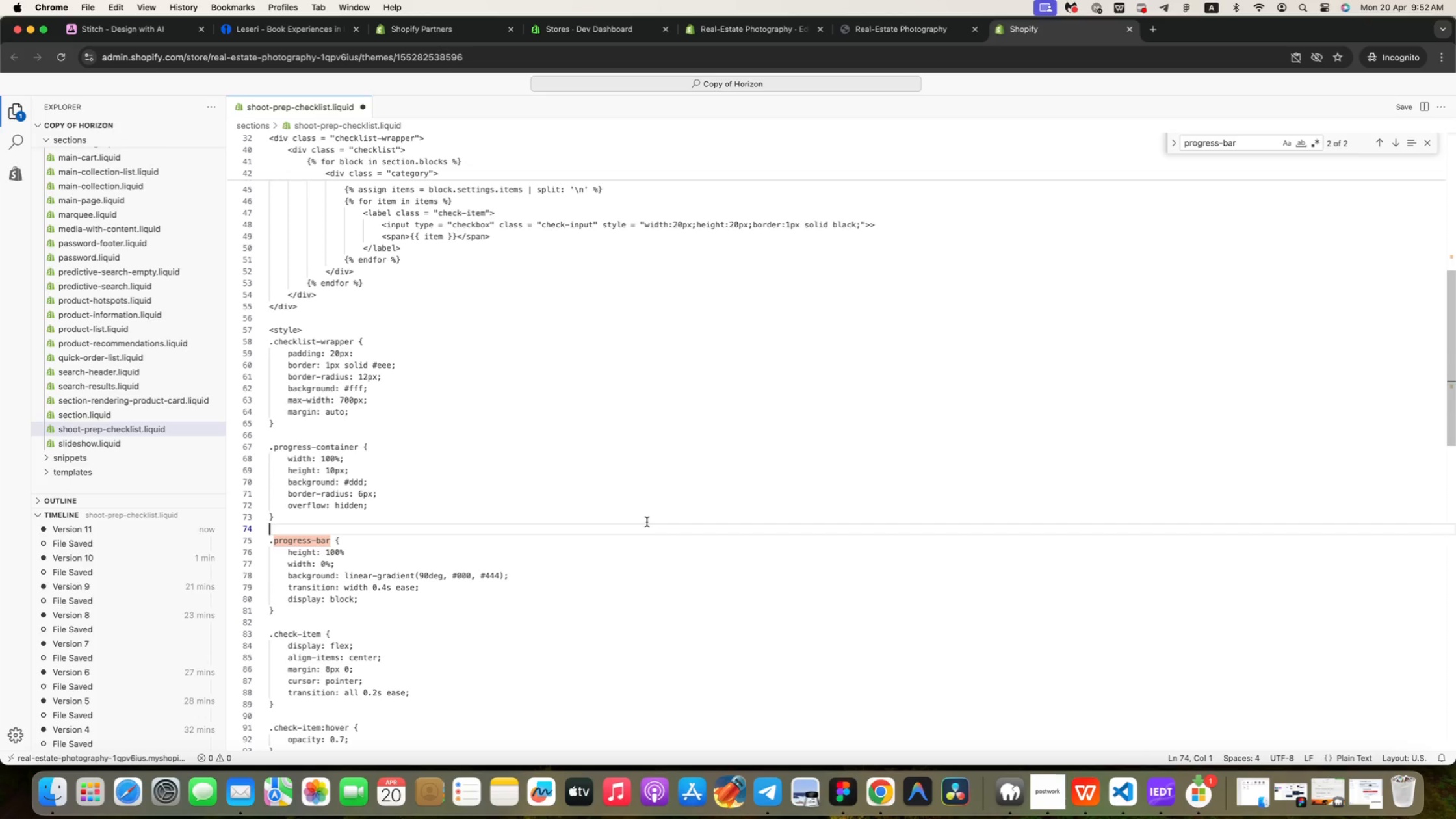 
wait(8.51)
 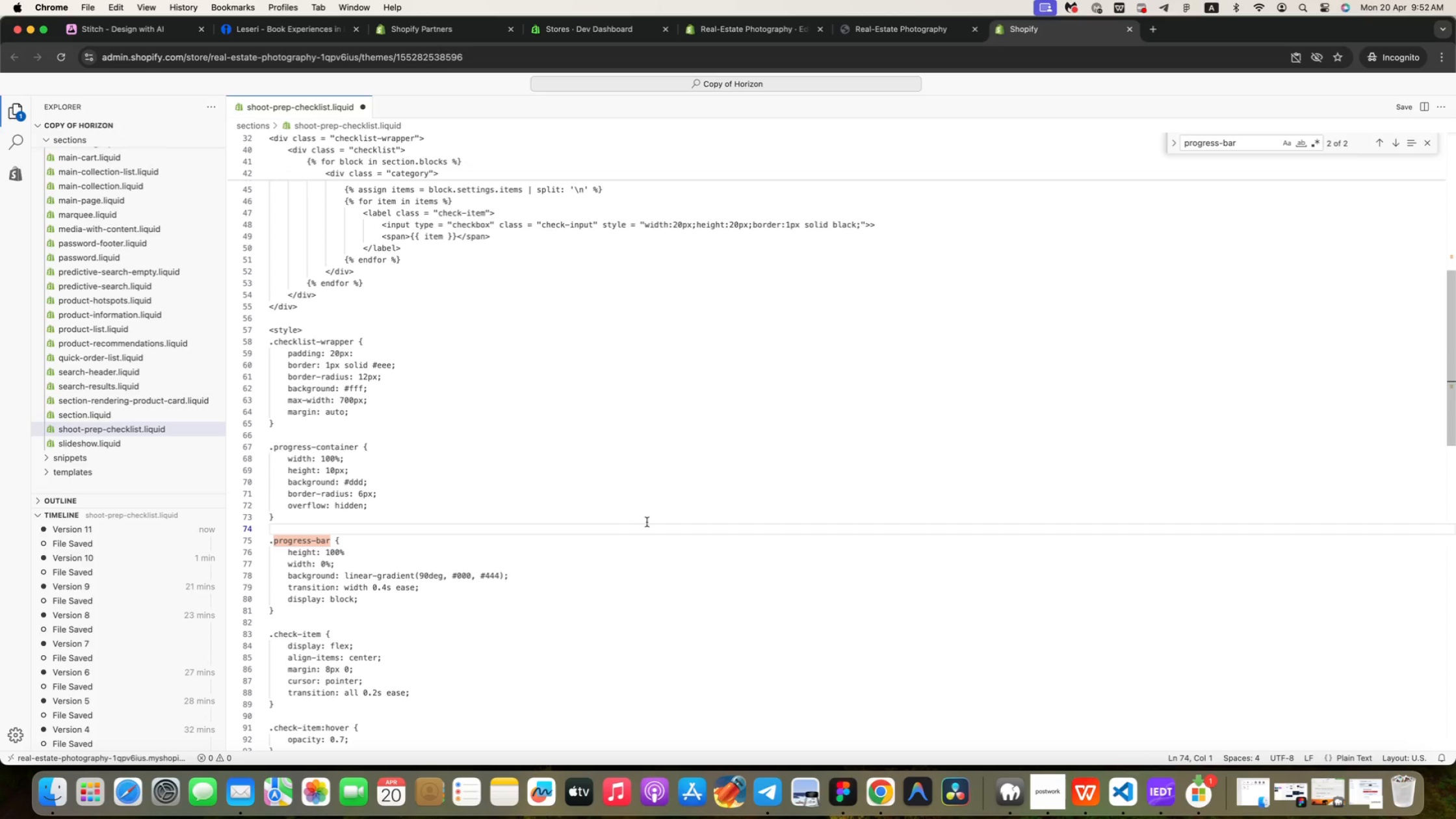 
scroll: coordinate [647, 522], scroll_direction: down, amount: 45.0
 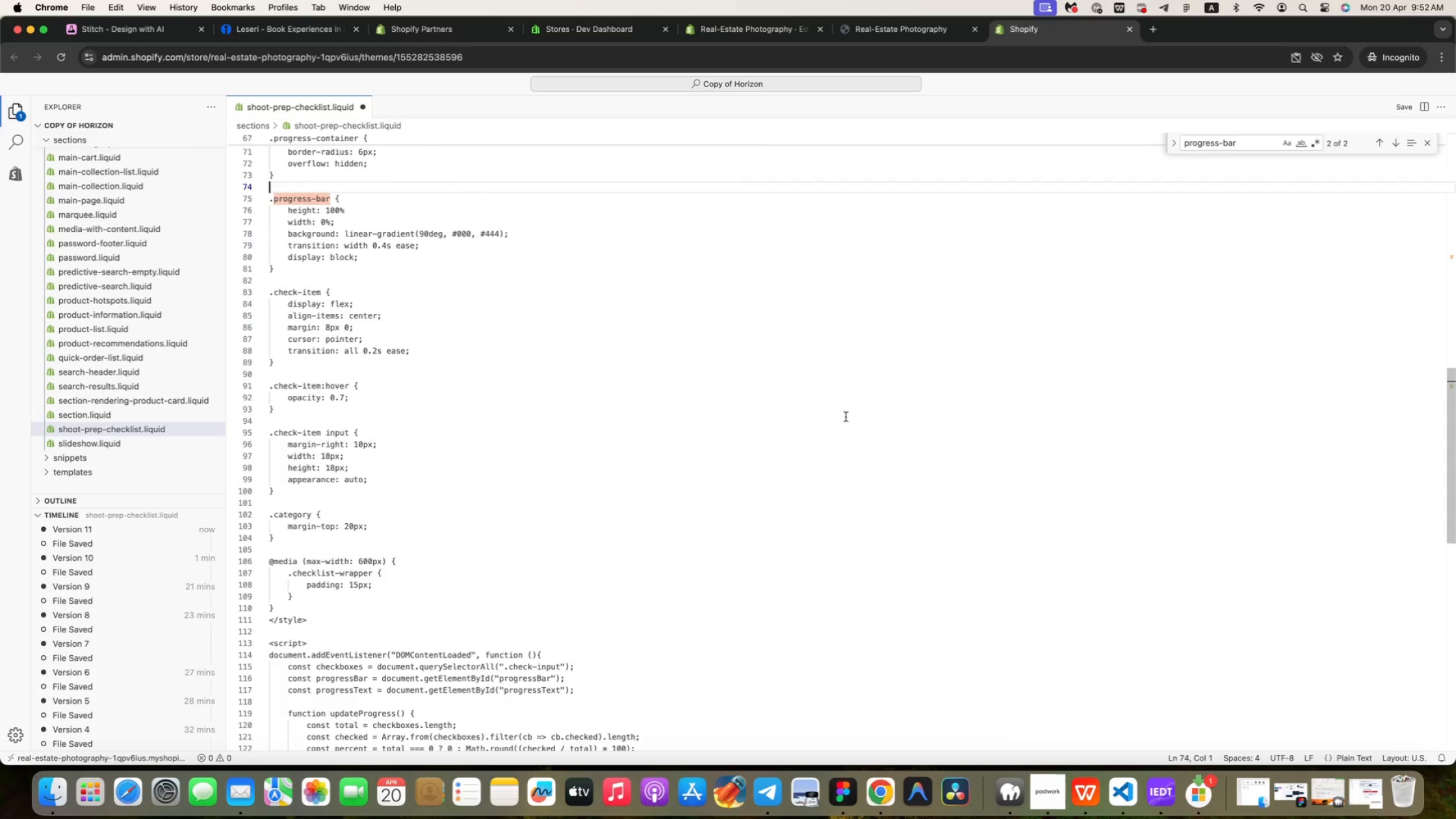 
left_click([1398, 104])
 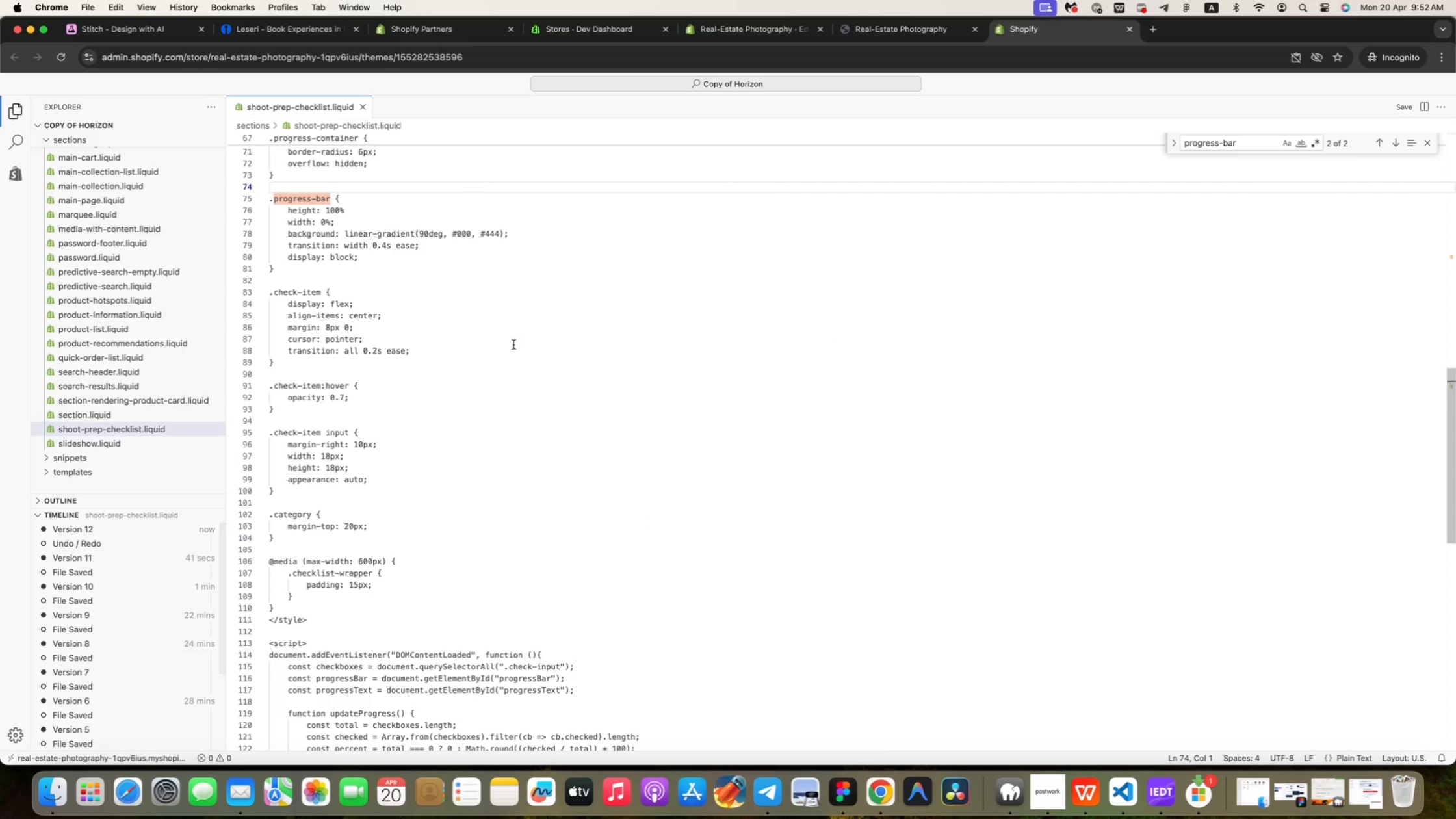 
left_click([730, 32])
 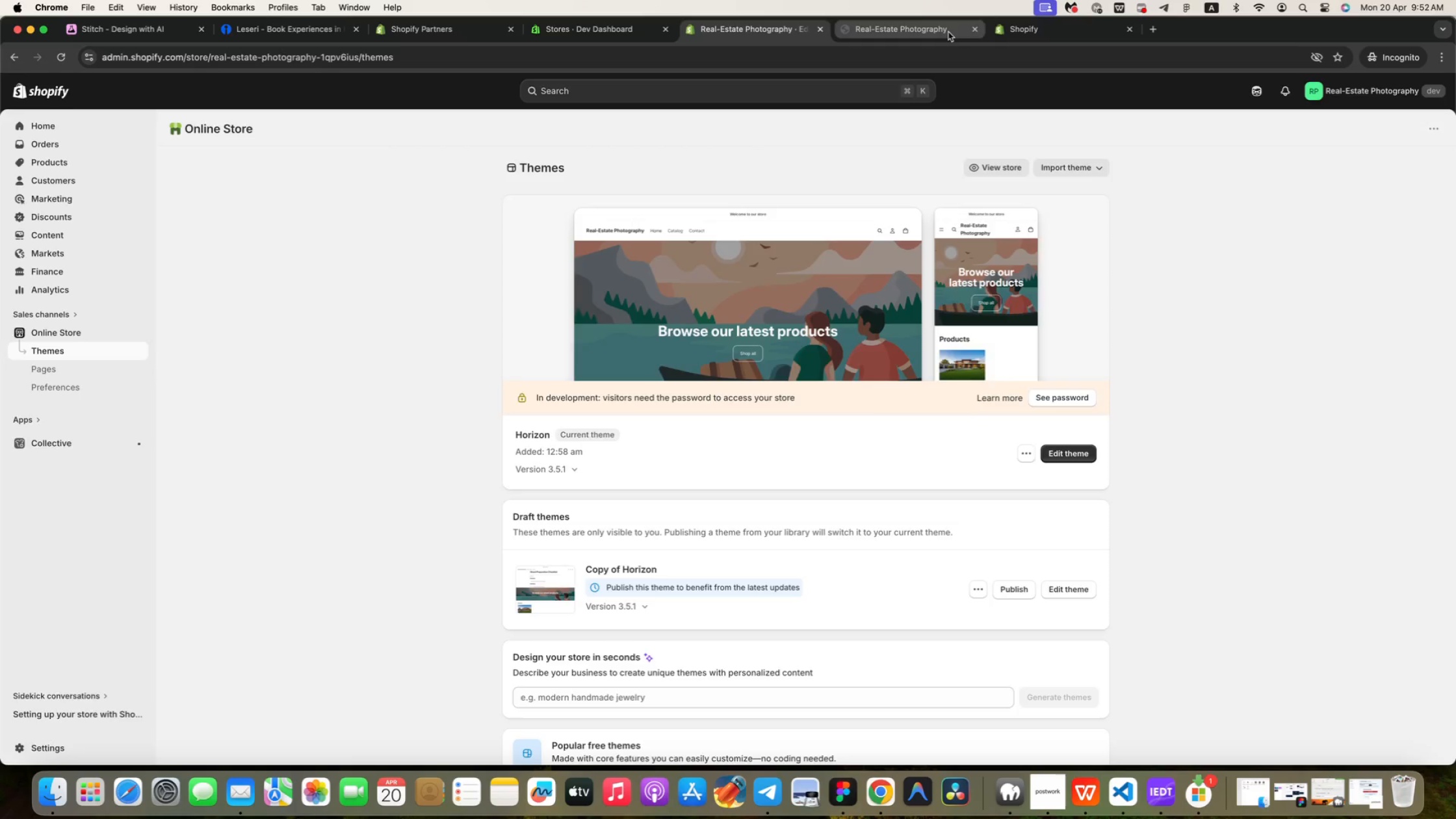 
left_click([948, 32])
 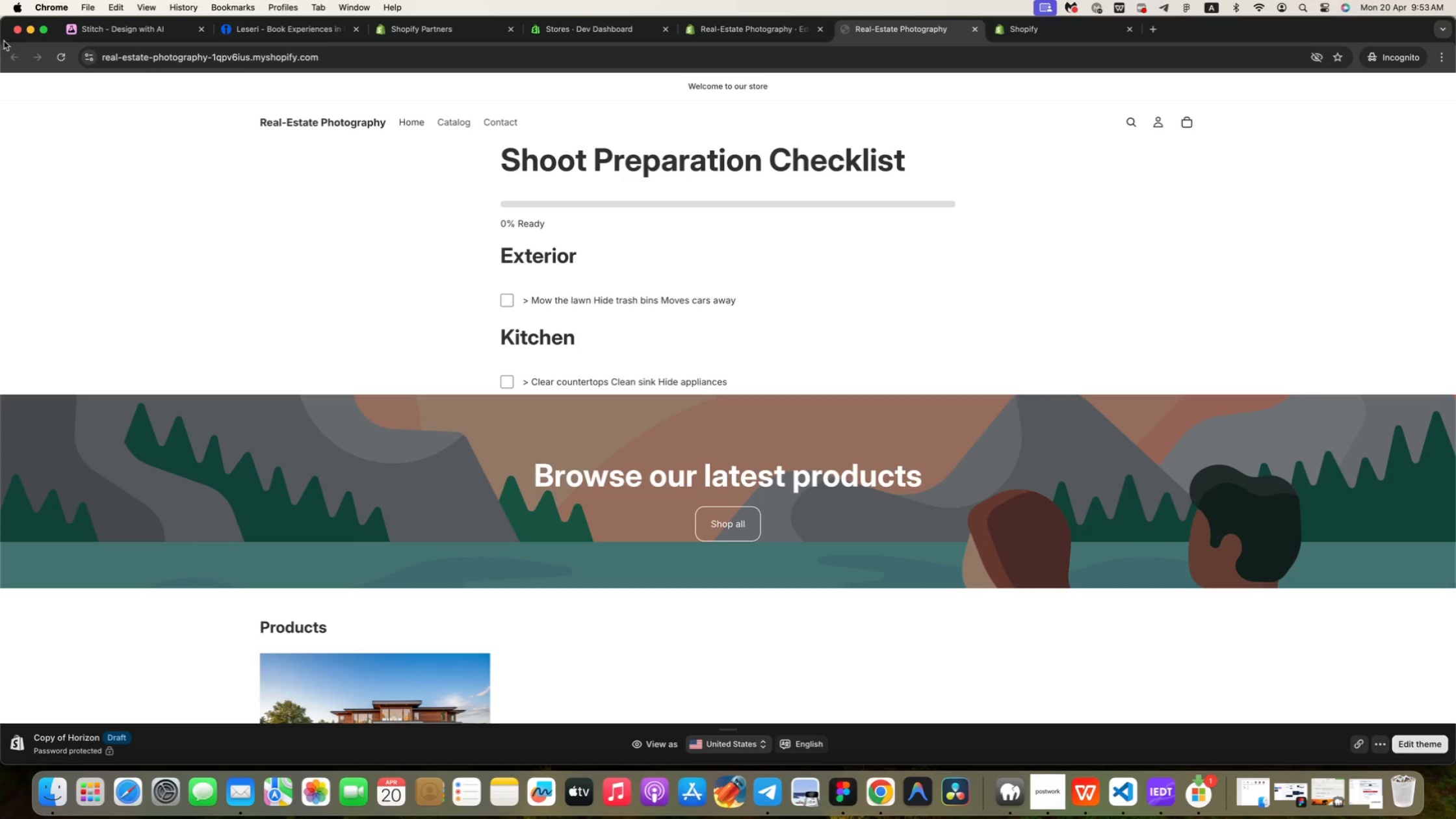 
left_click([60, 52])
 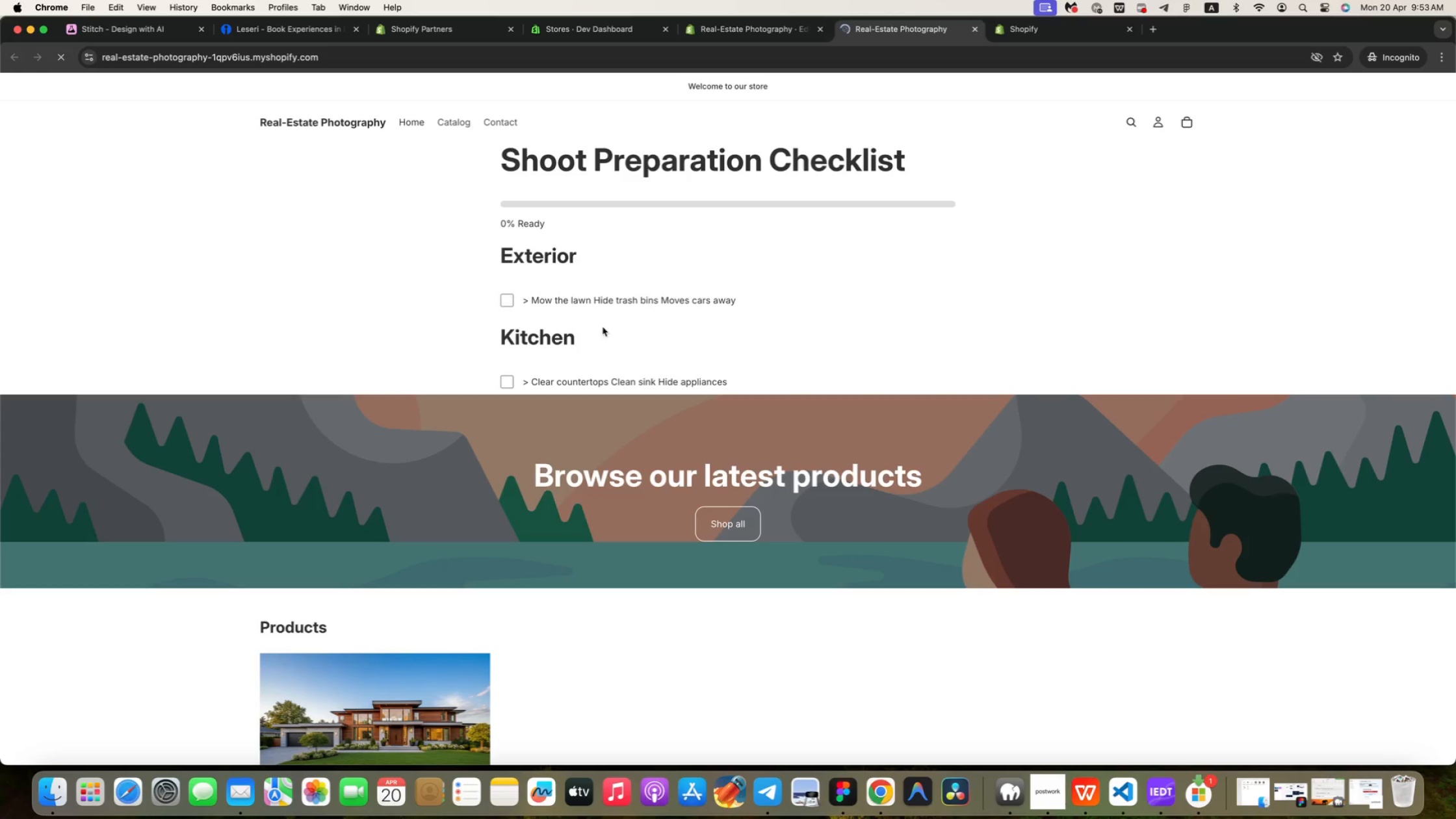 
left_click([505, 301])
 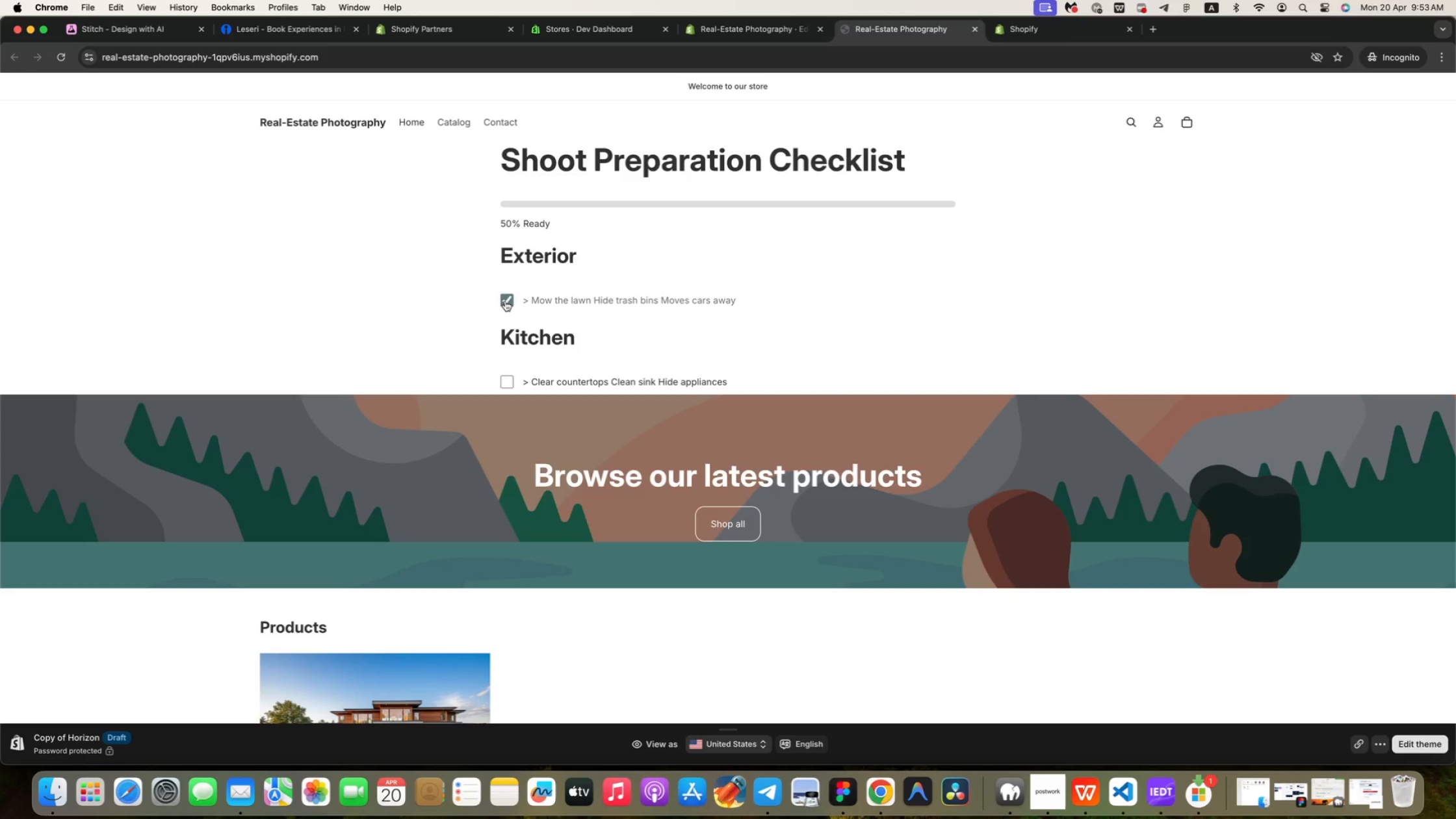 
left_click([505, 301])
 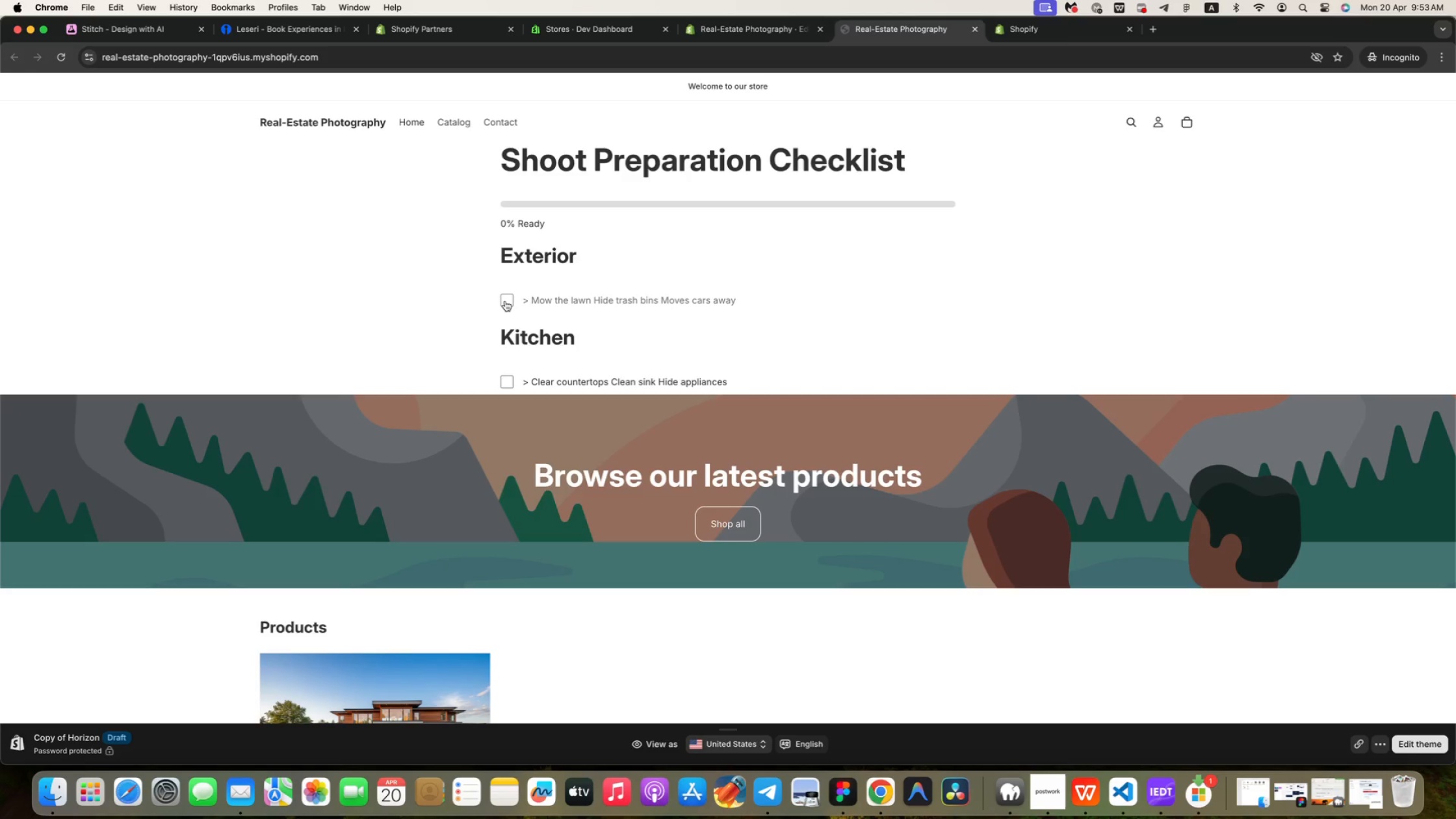 
left_click([505, 301])
 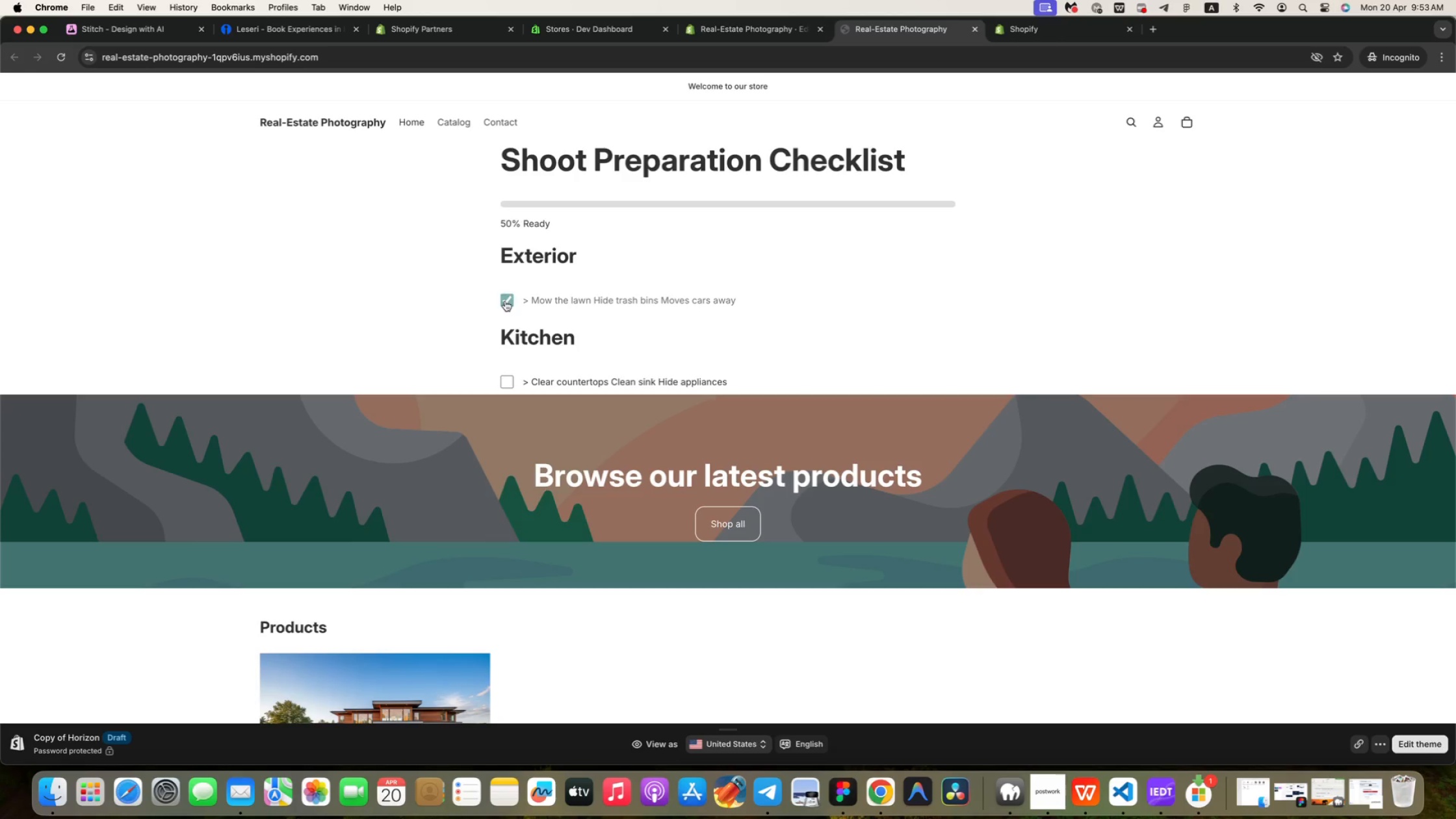 
left_click([505, 301])
 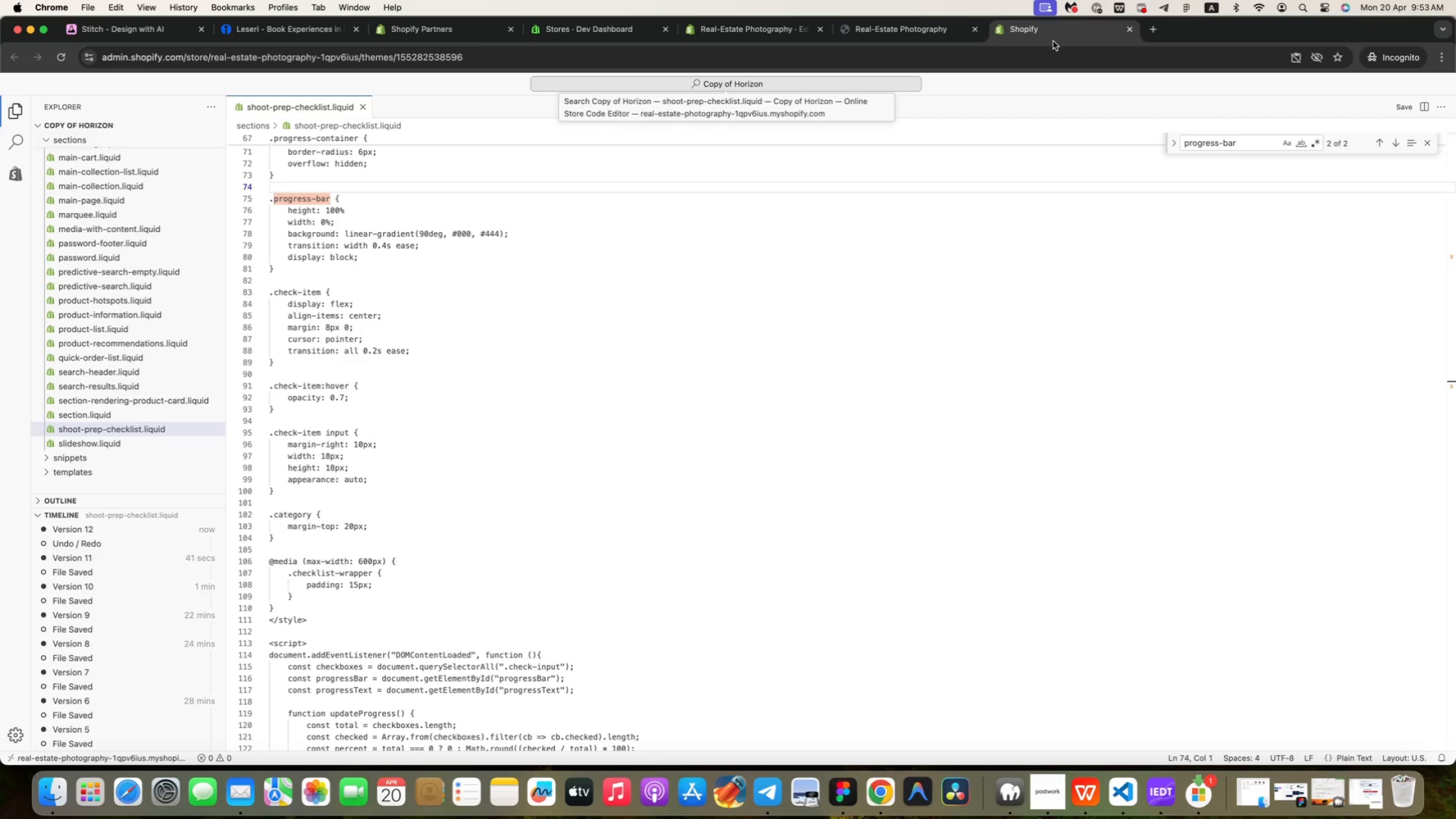 
wait(14.63)
 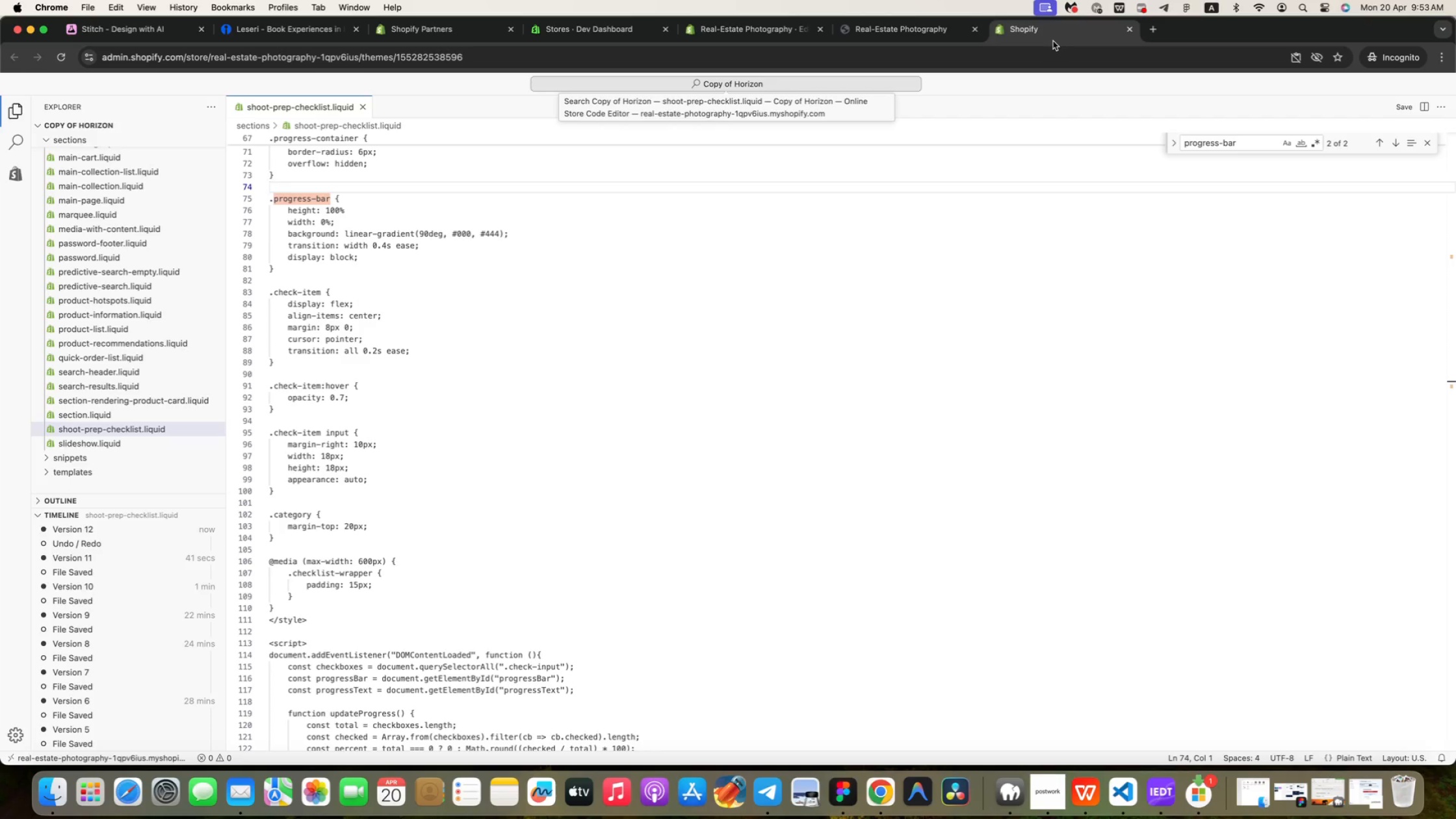 
left_click([936, 43])
 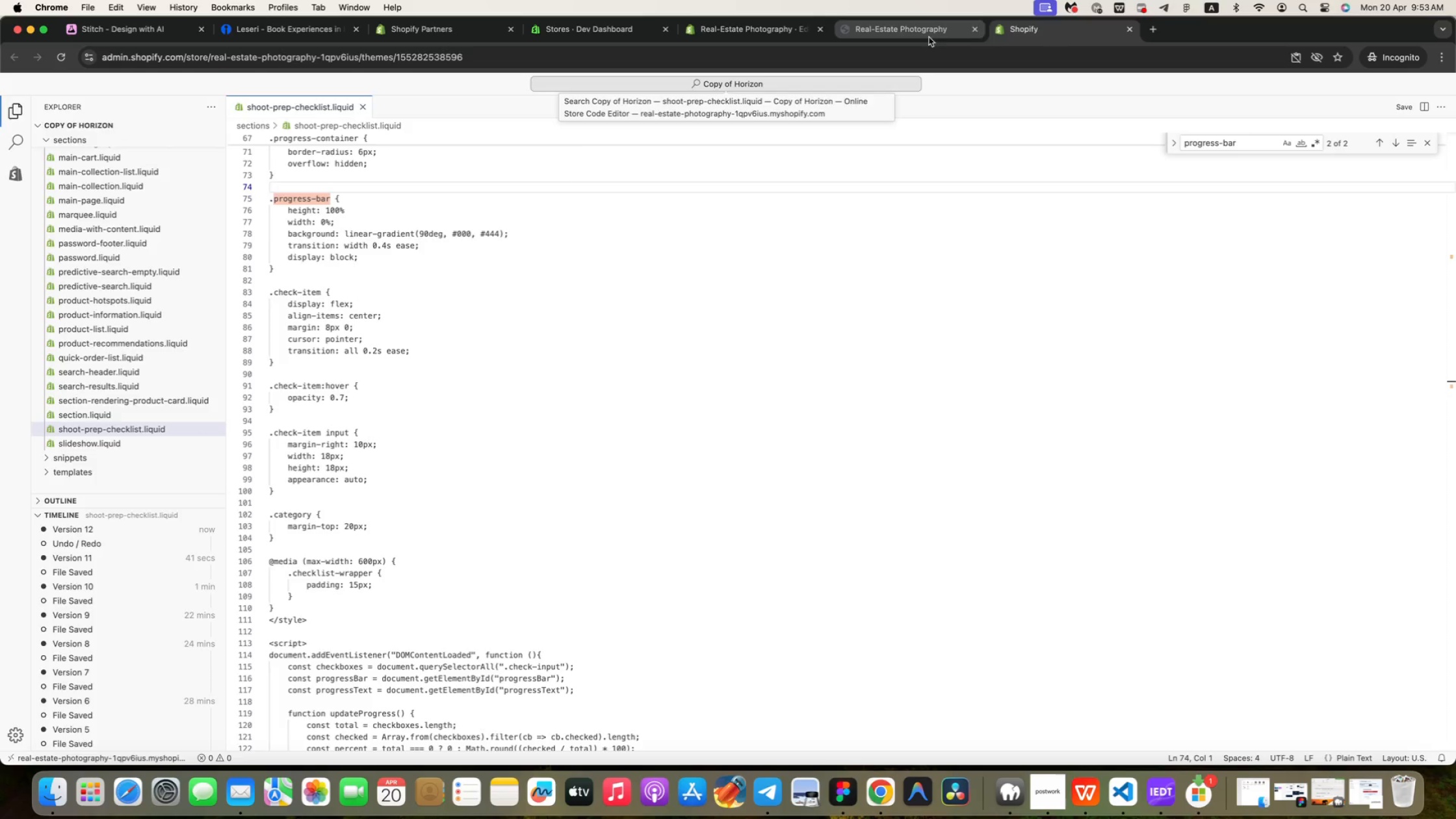 
double_click([928, 37])
 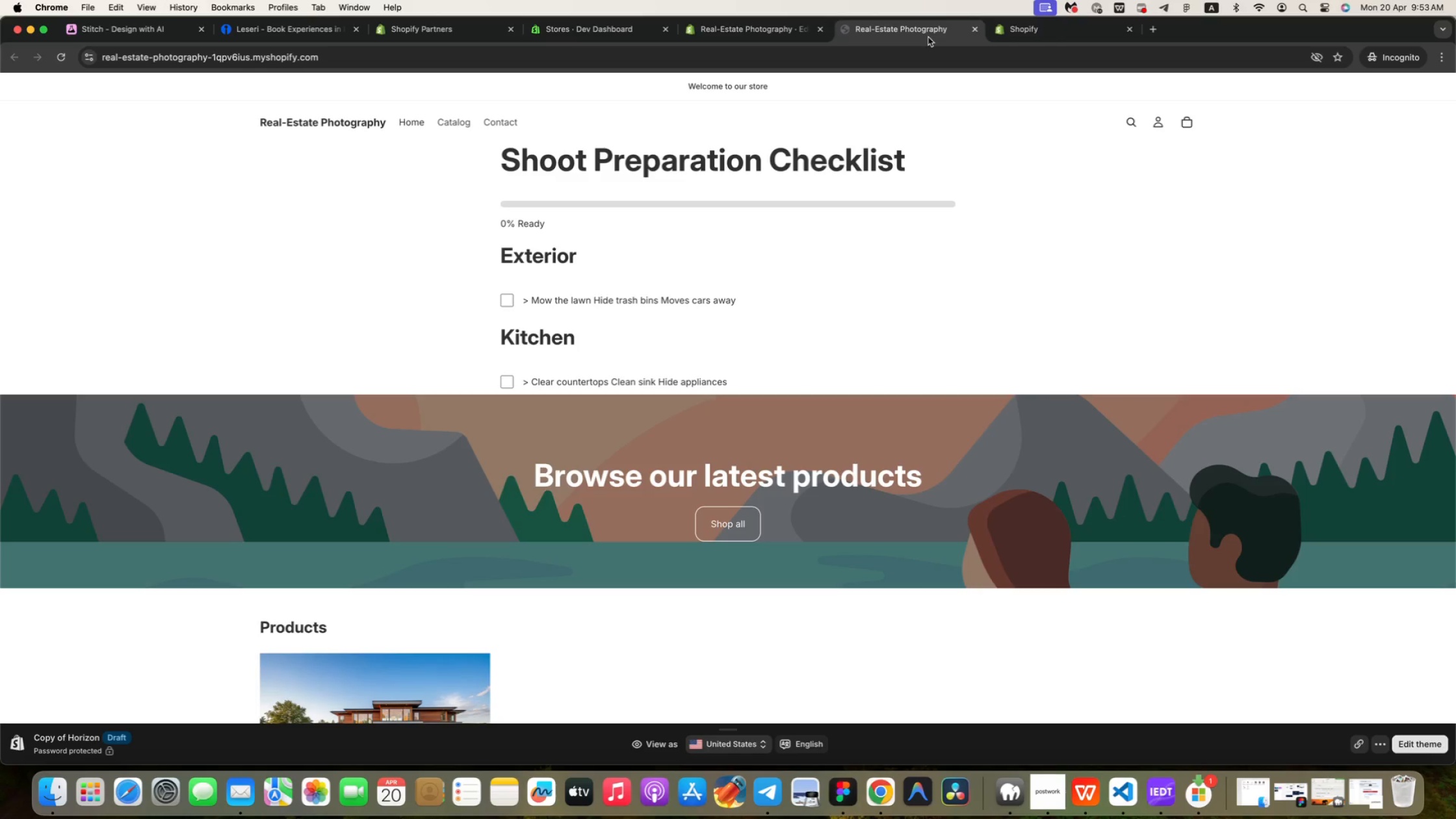 
wait(6.67)
 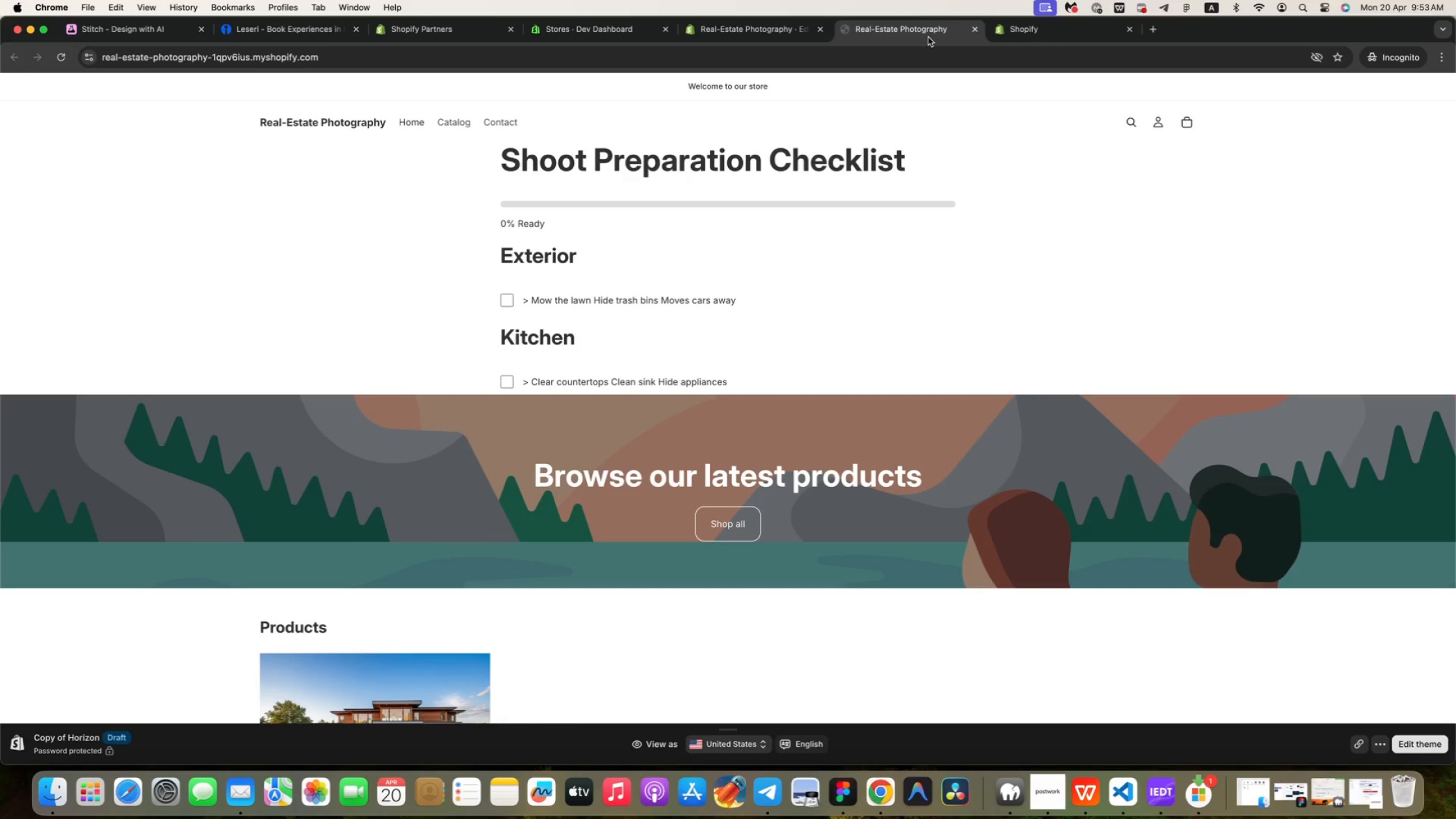 
left_click([1046, 26])
 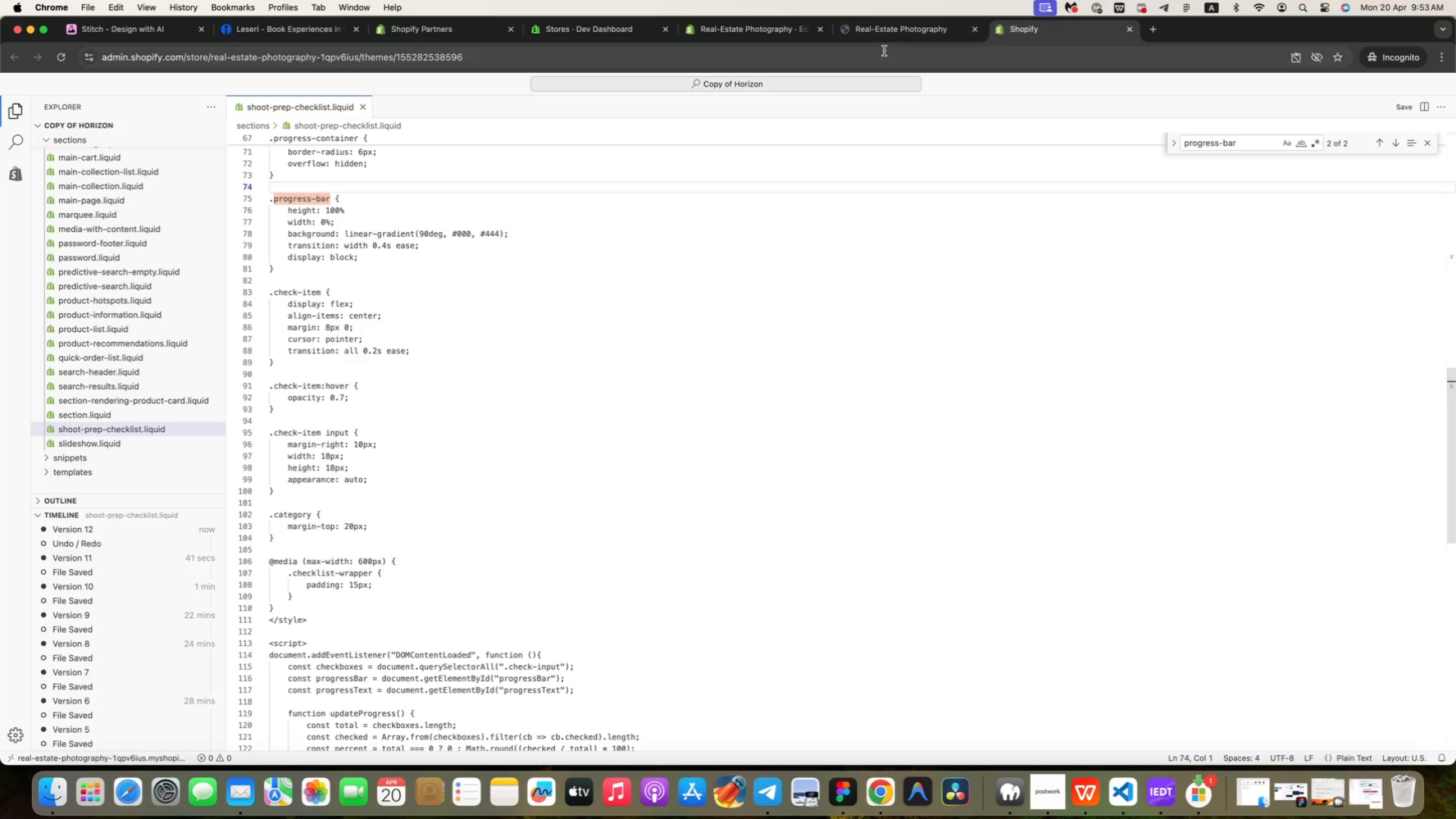 
left_click([879, 29])
 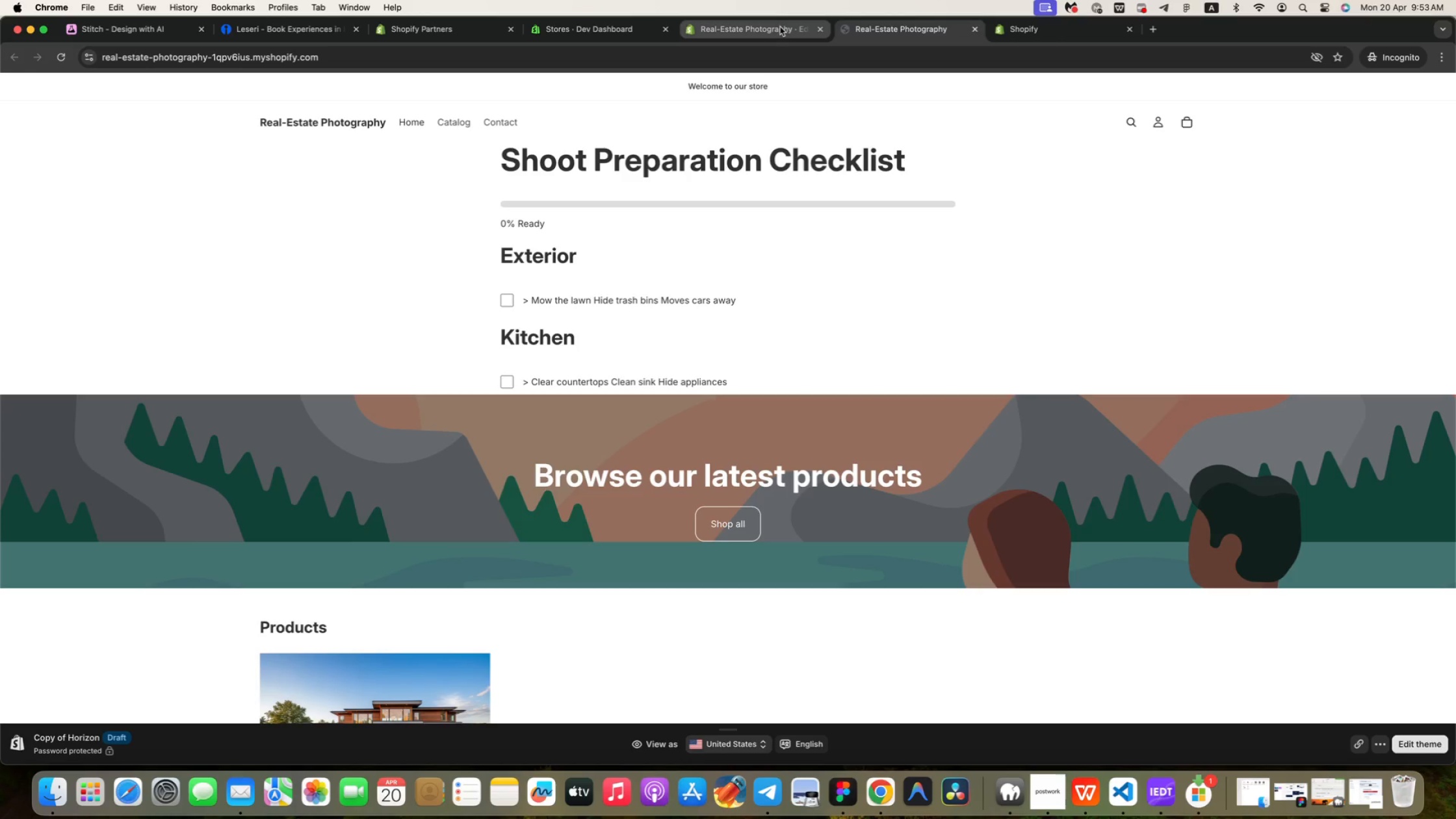 
left_click([778, 29])
 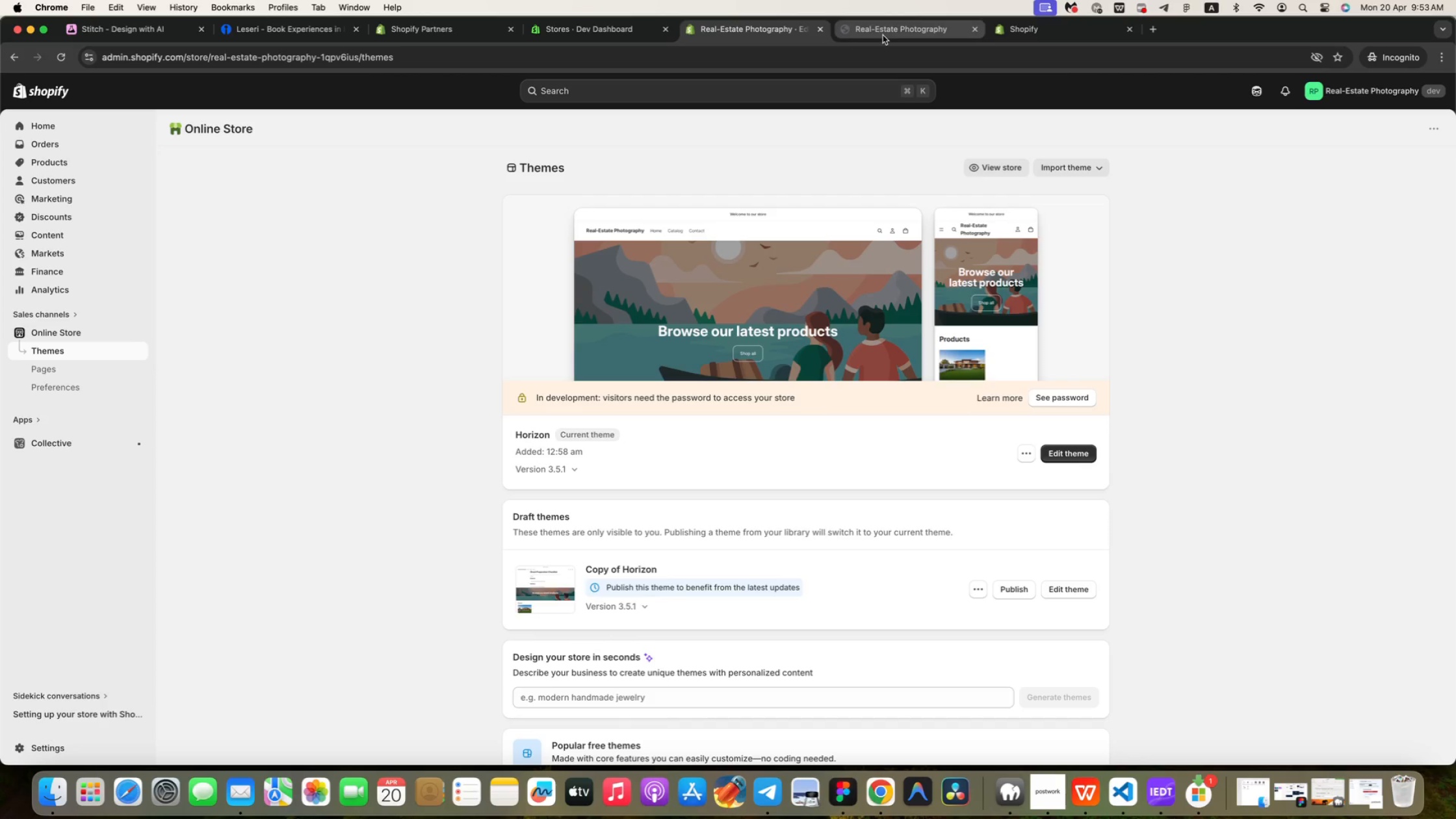 
left_click([1020, 31])
 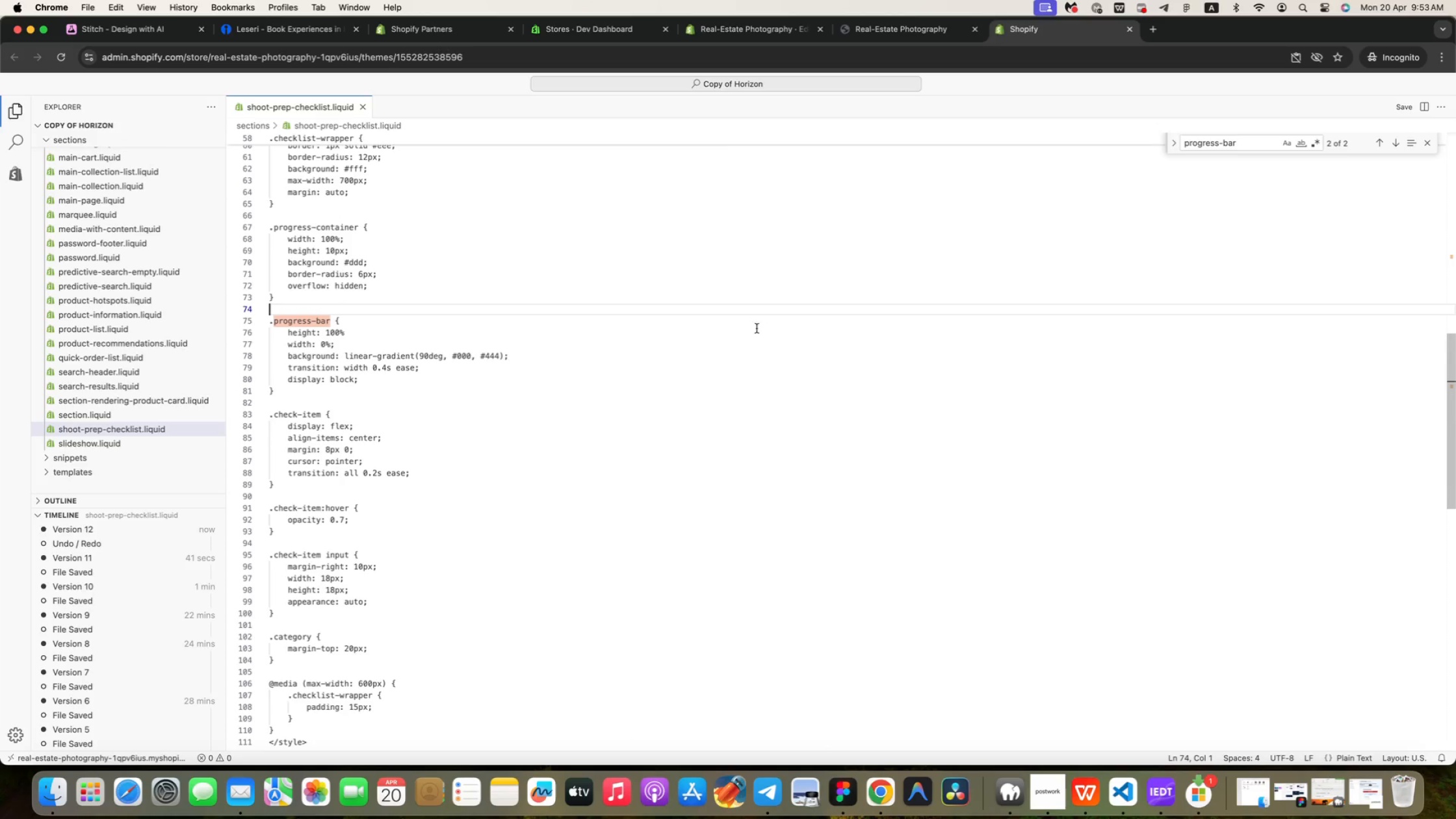 
scroll: coordinate [764, 328], scroll_direction: up, amount: 12.0
 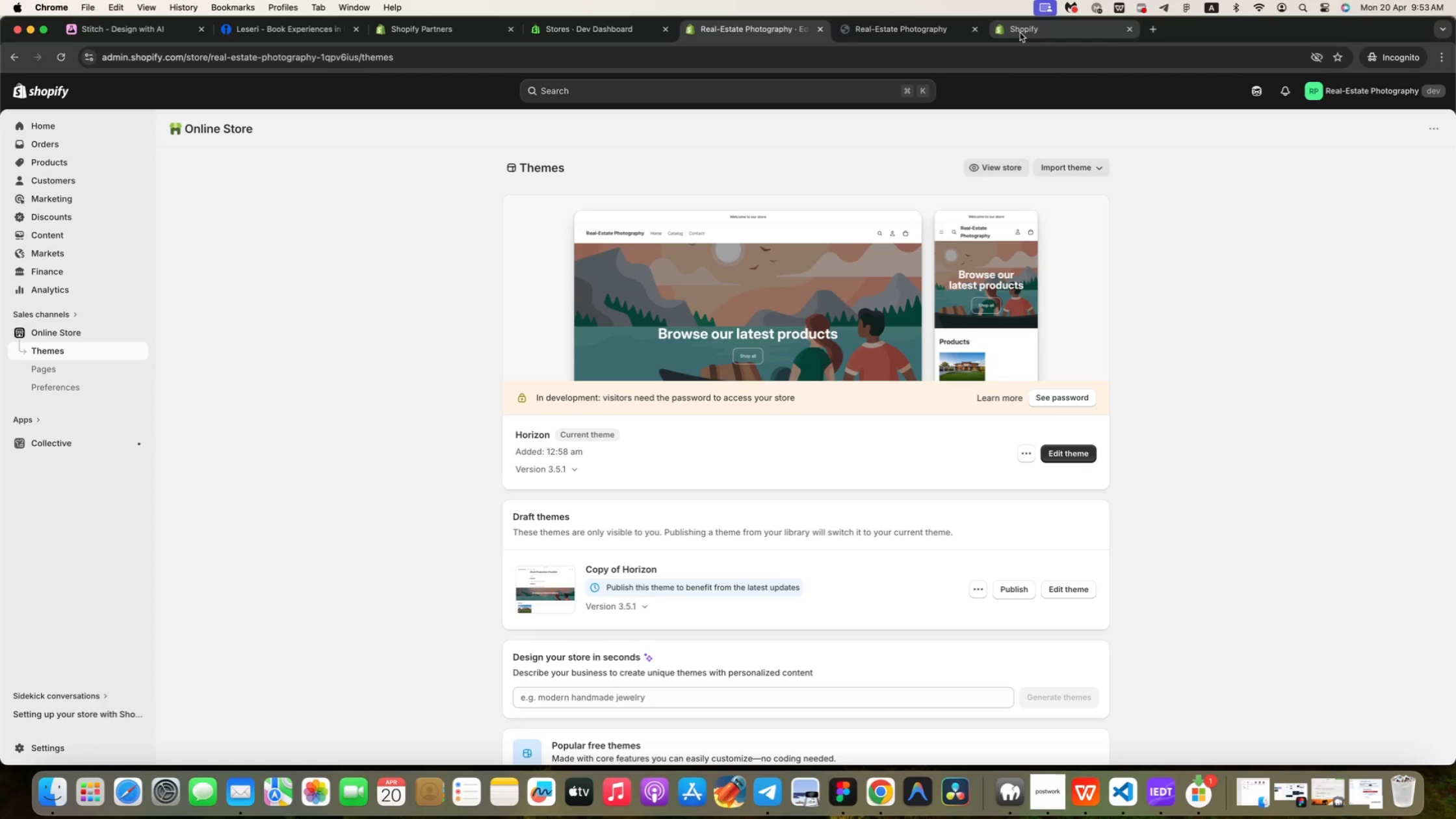 
left_click([463, 330])
 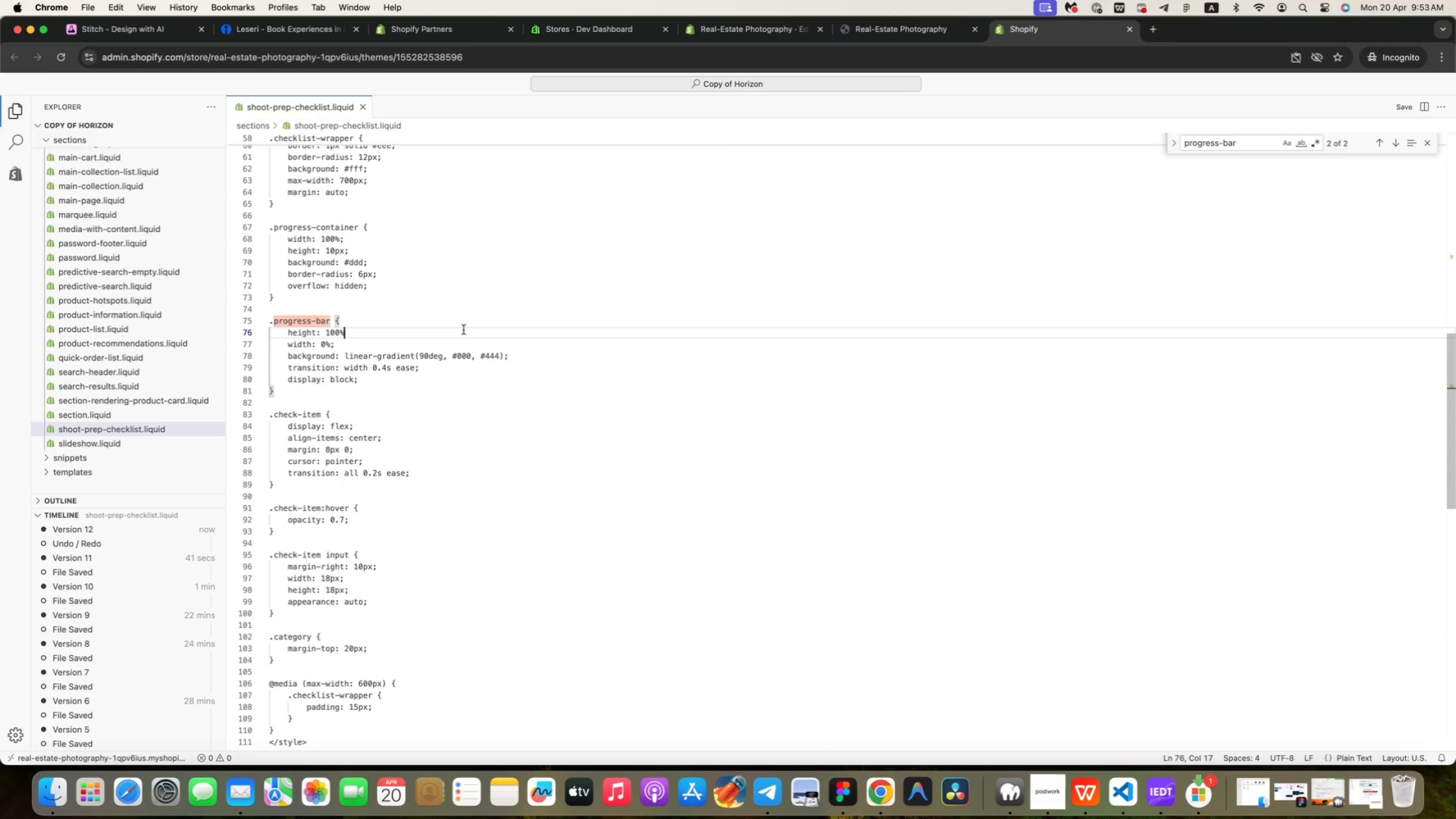 
key(Semicolon)
 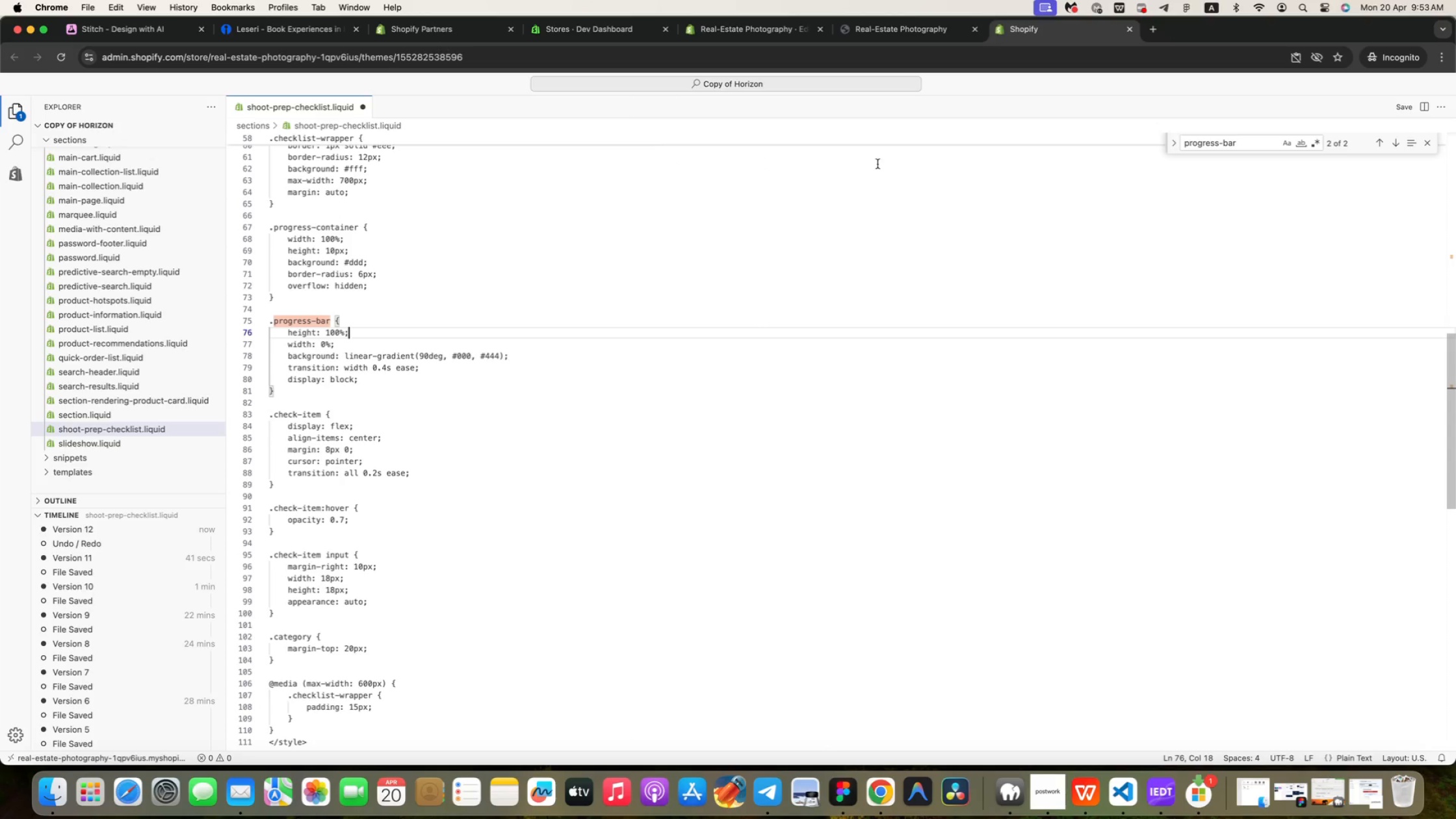 
wait(5.45)
 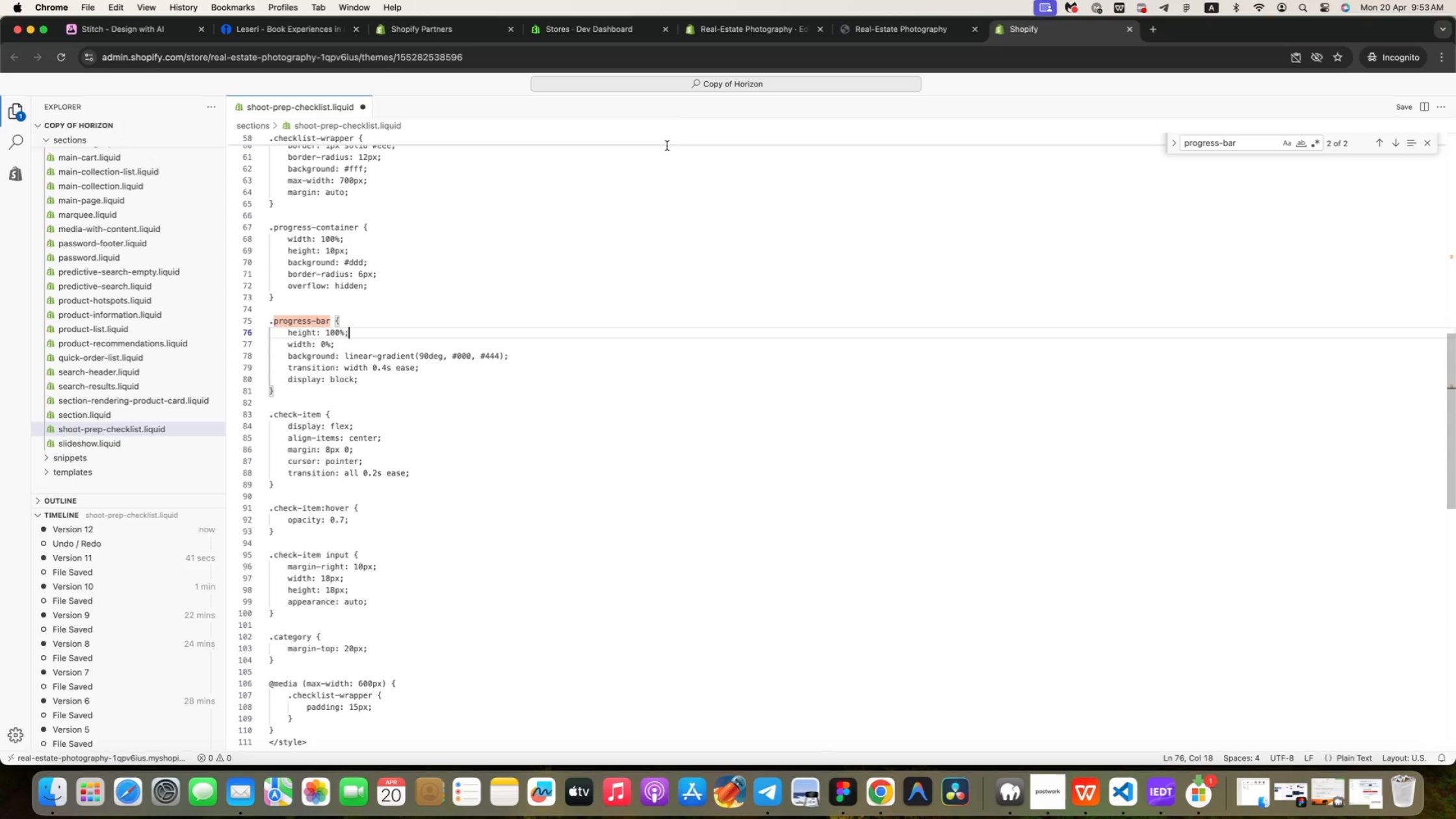 
left_click([1410, 106])
 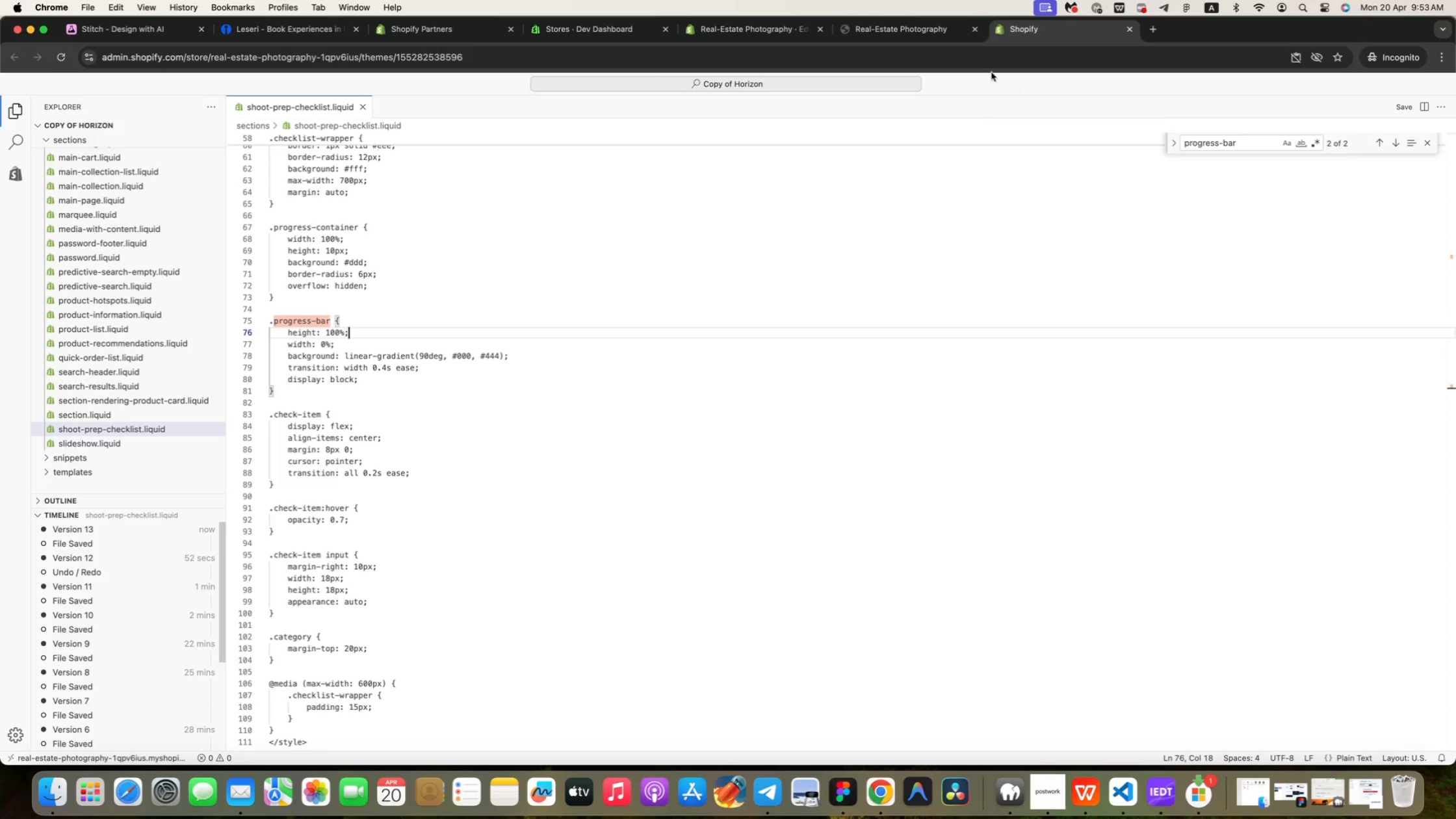 
left_click([928, 36])
 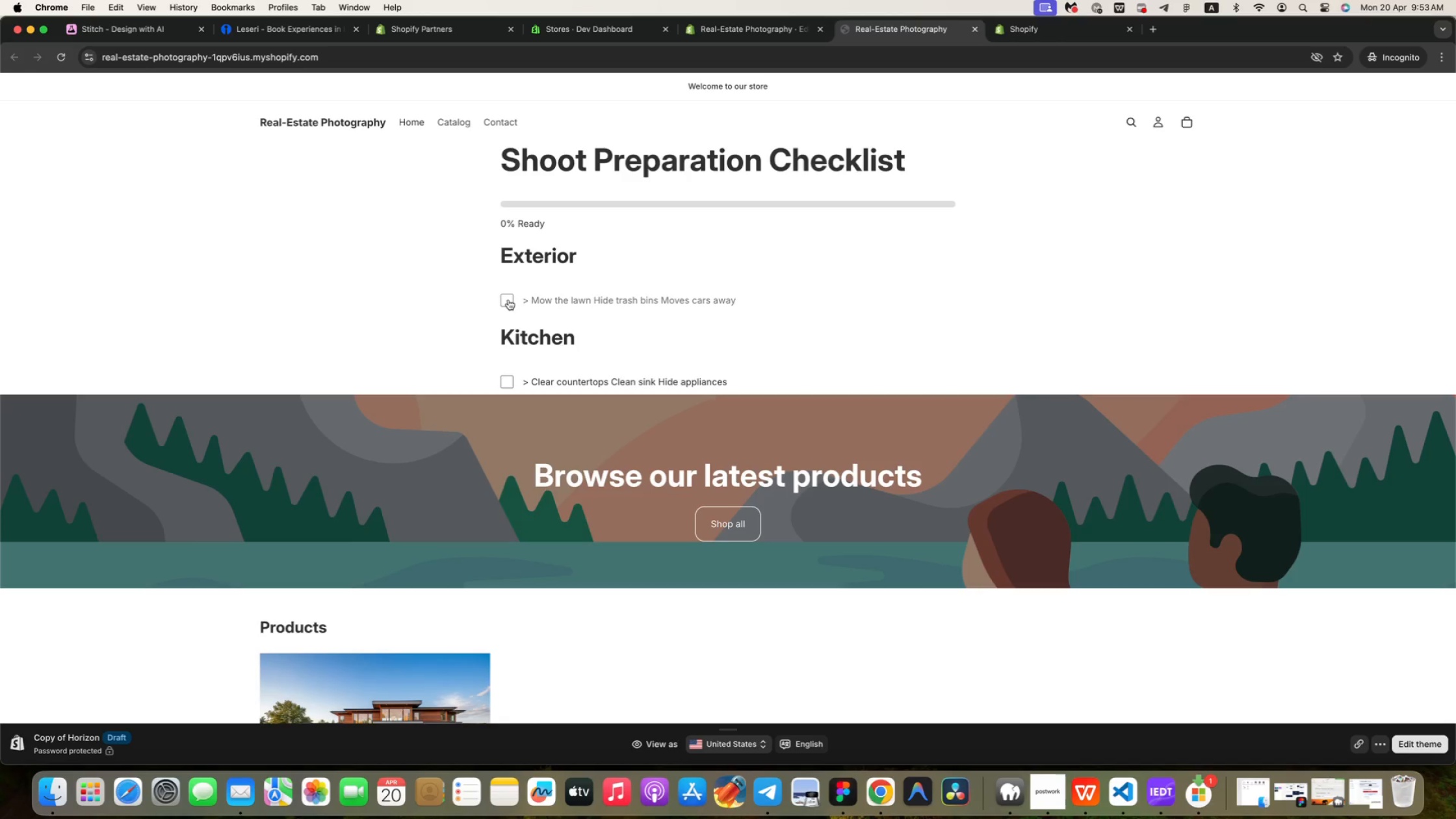 
double_click([508, 300])
 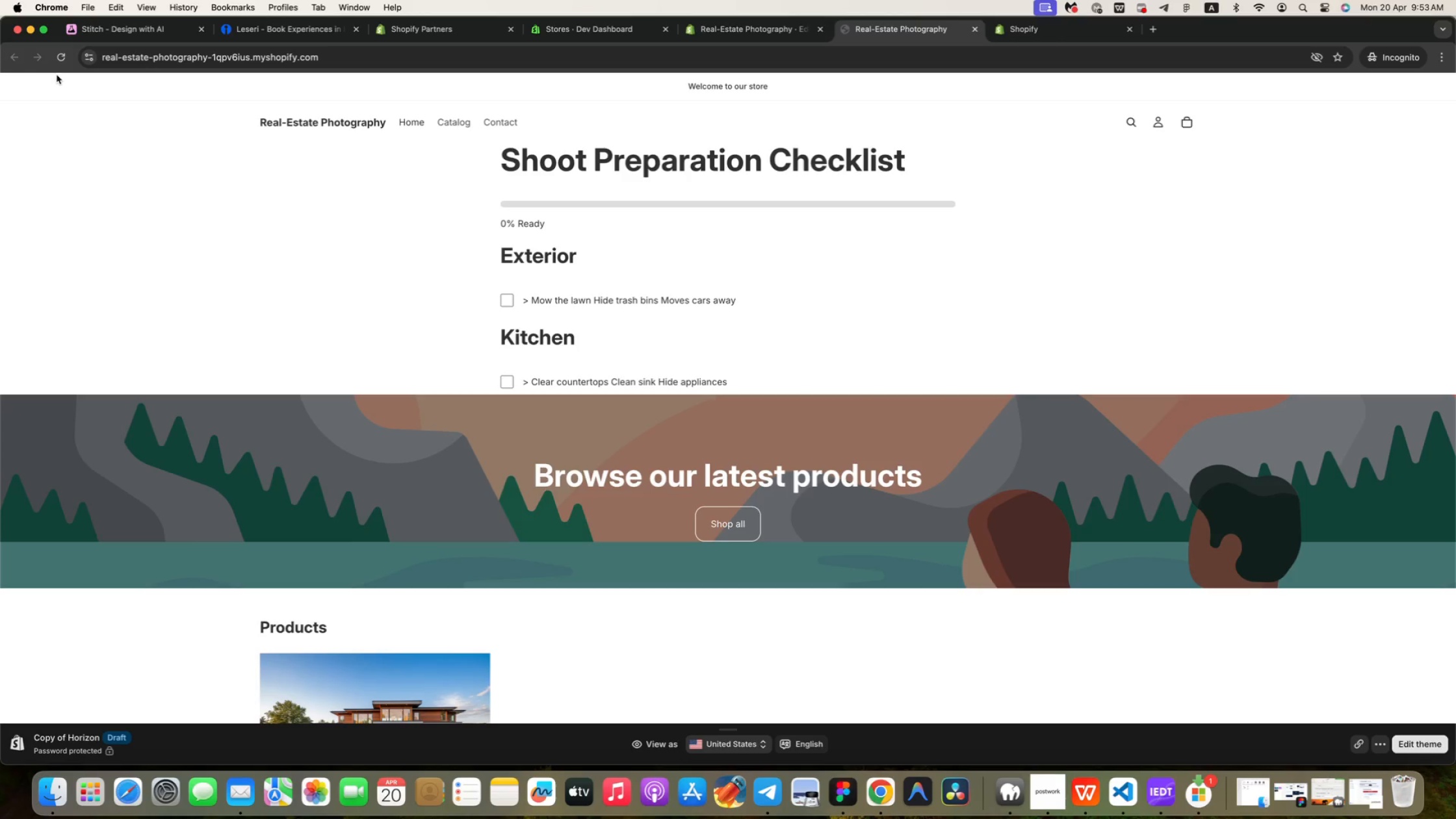 
left_click([61, 62])
 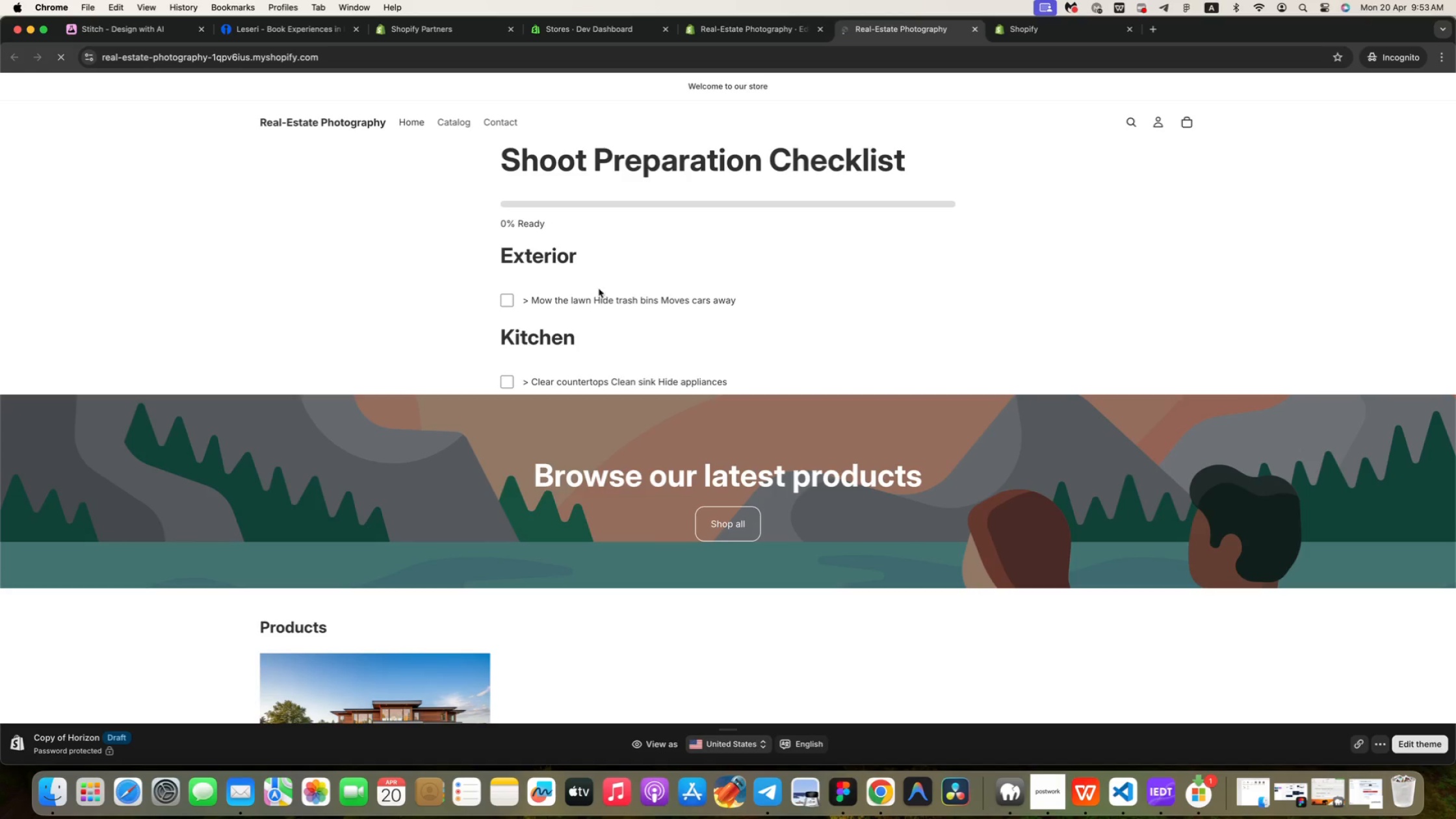 
left_click([503, 306])
 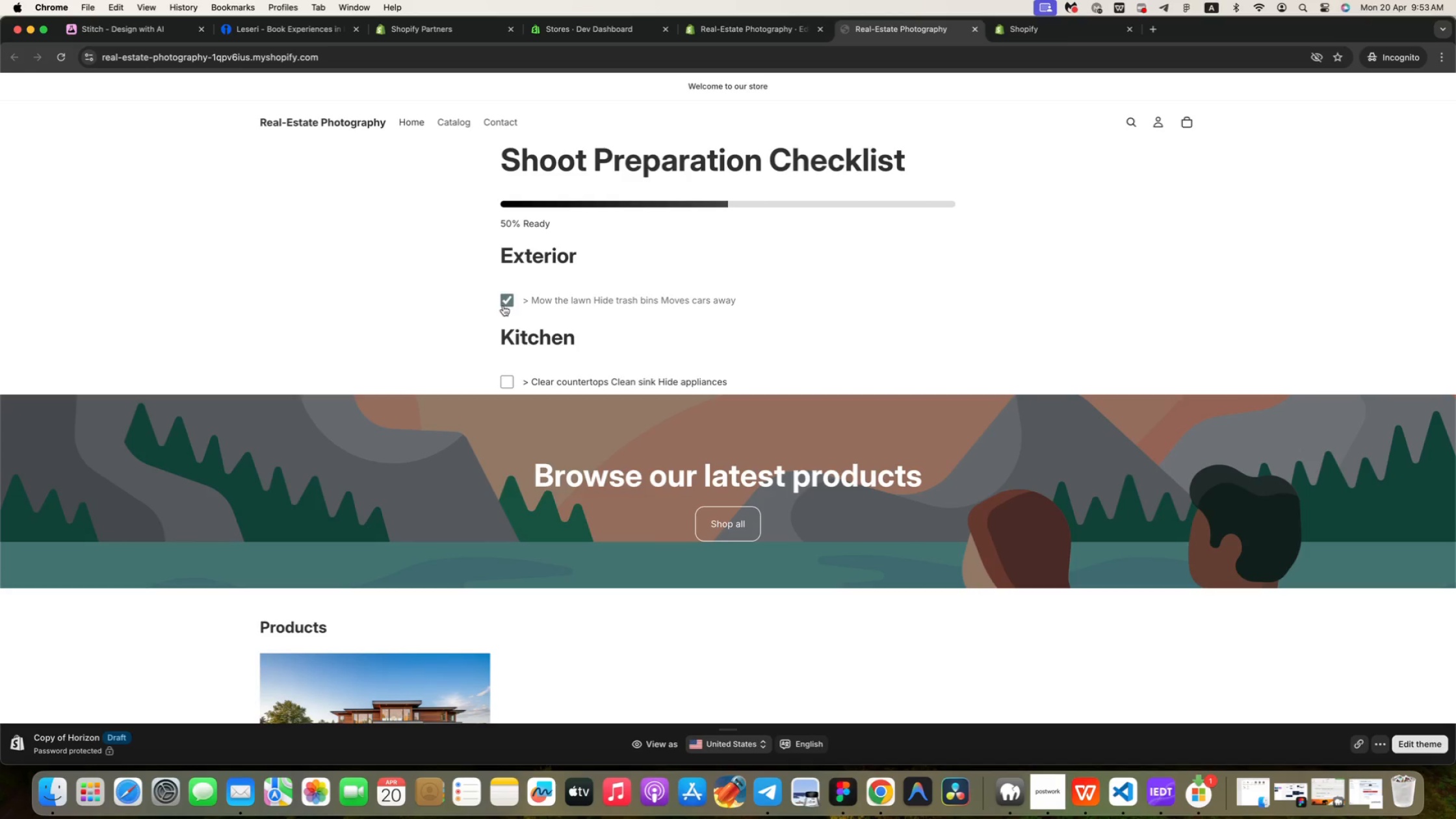 
left_click([504, 304])
 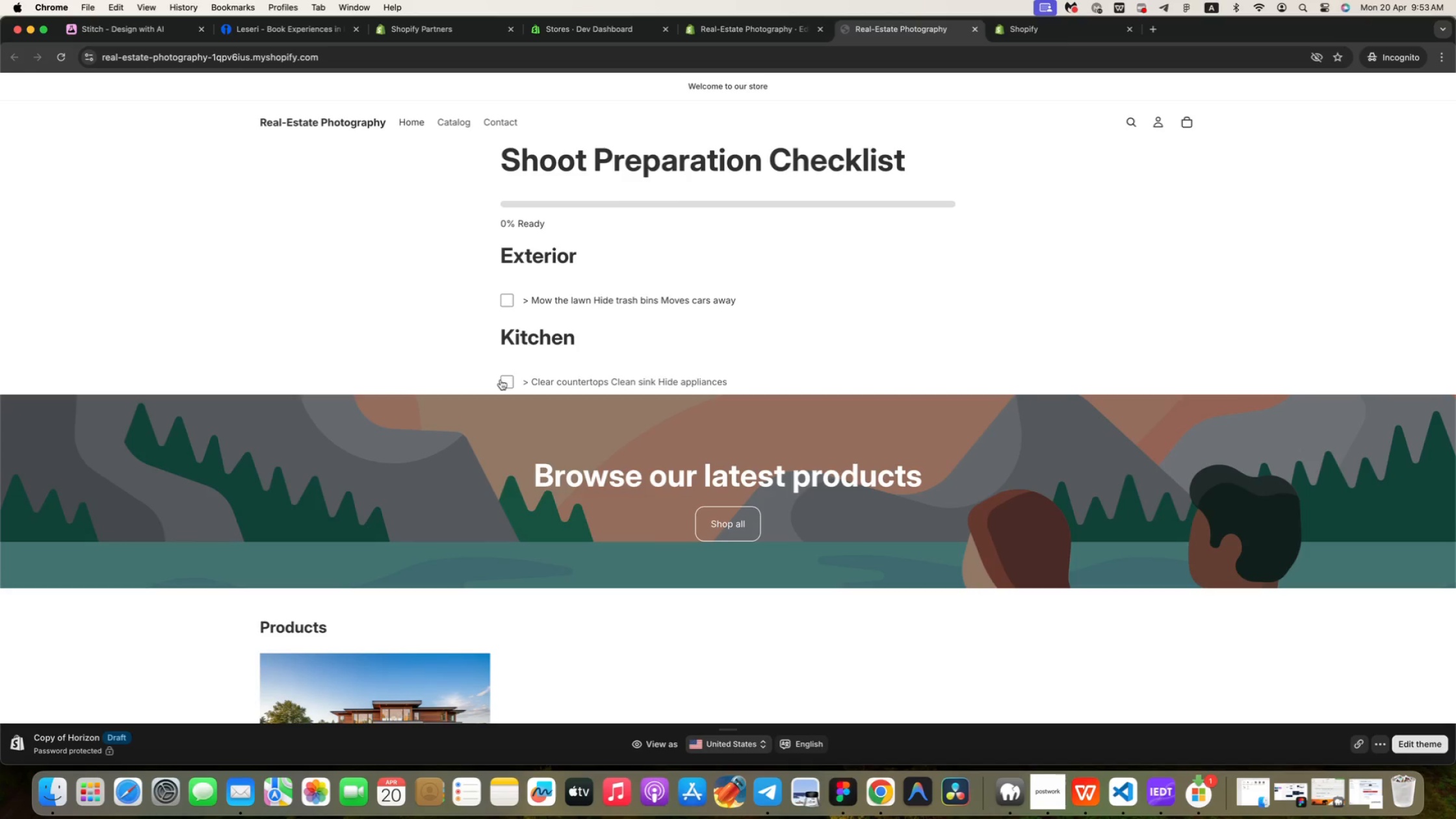 
left_click([500, 380])
 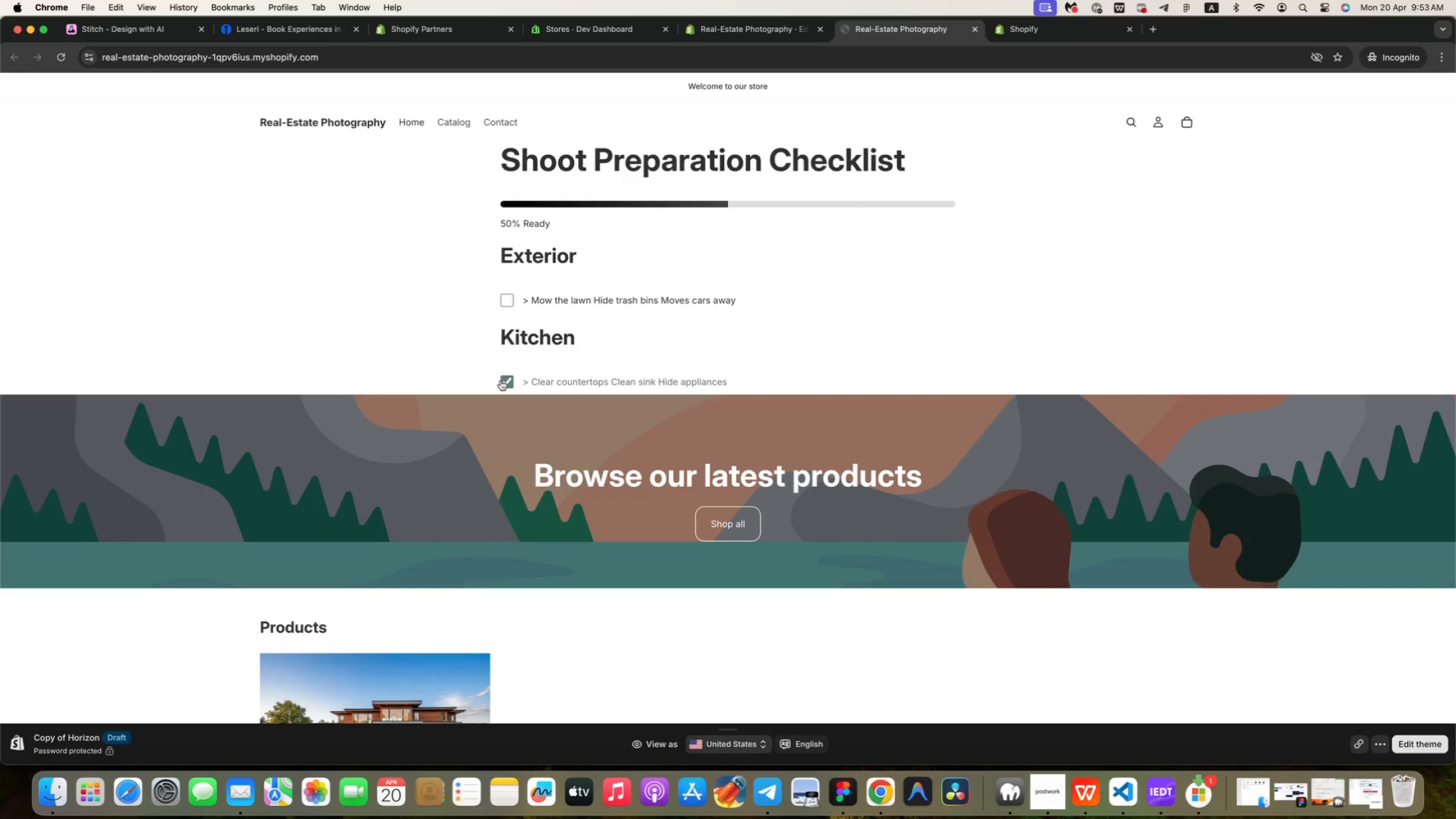 
left_click([500, 380])
 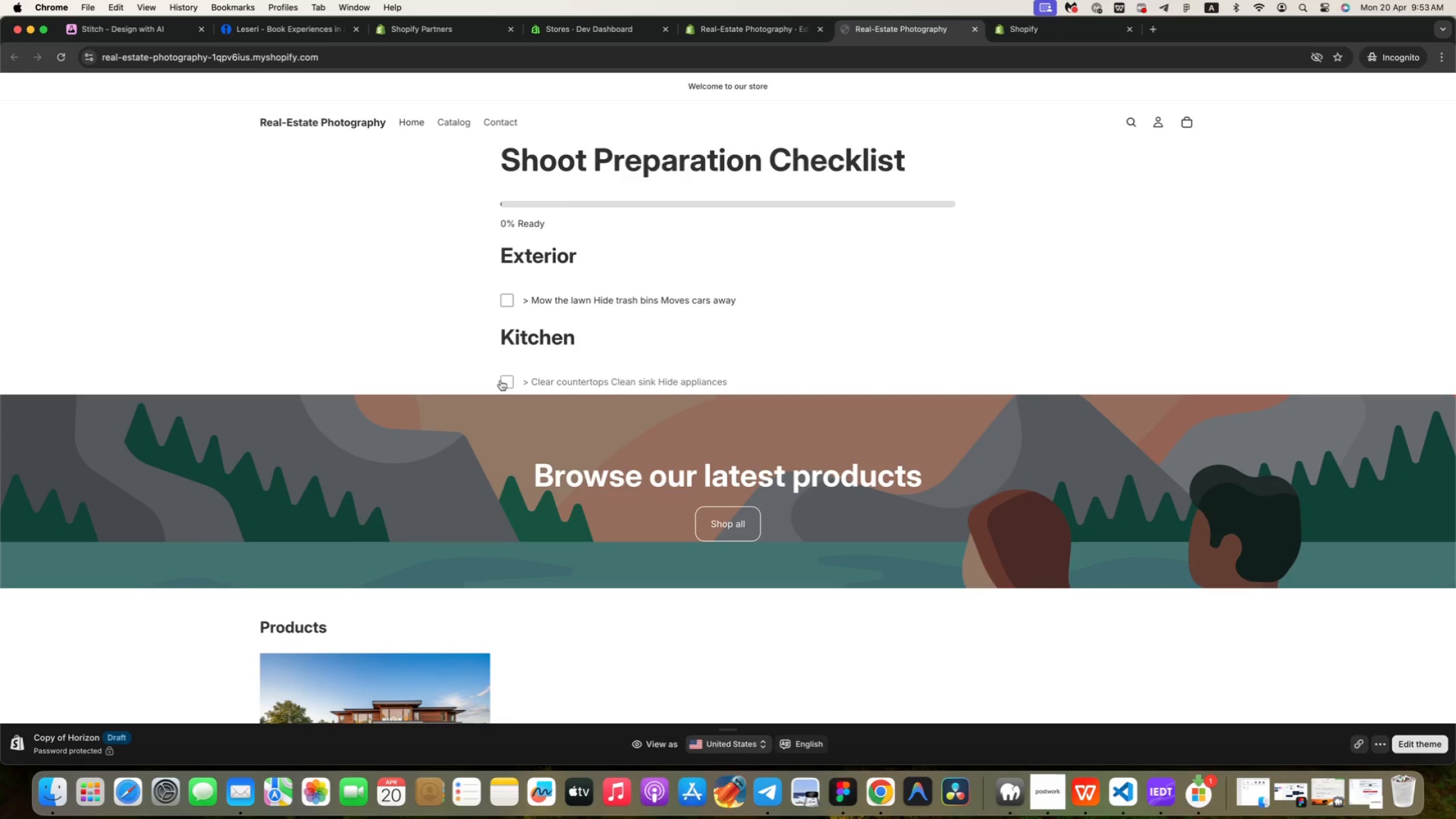 
left_click([500, 380])
 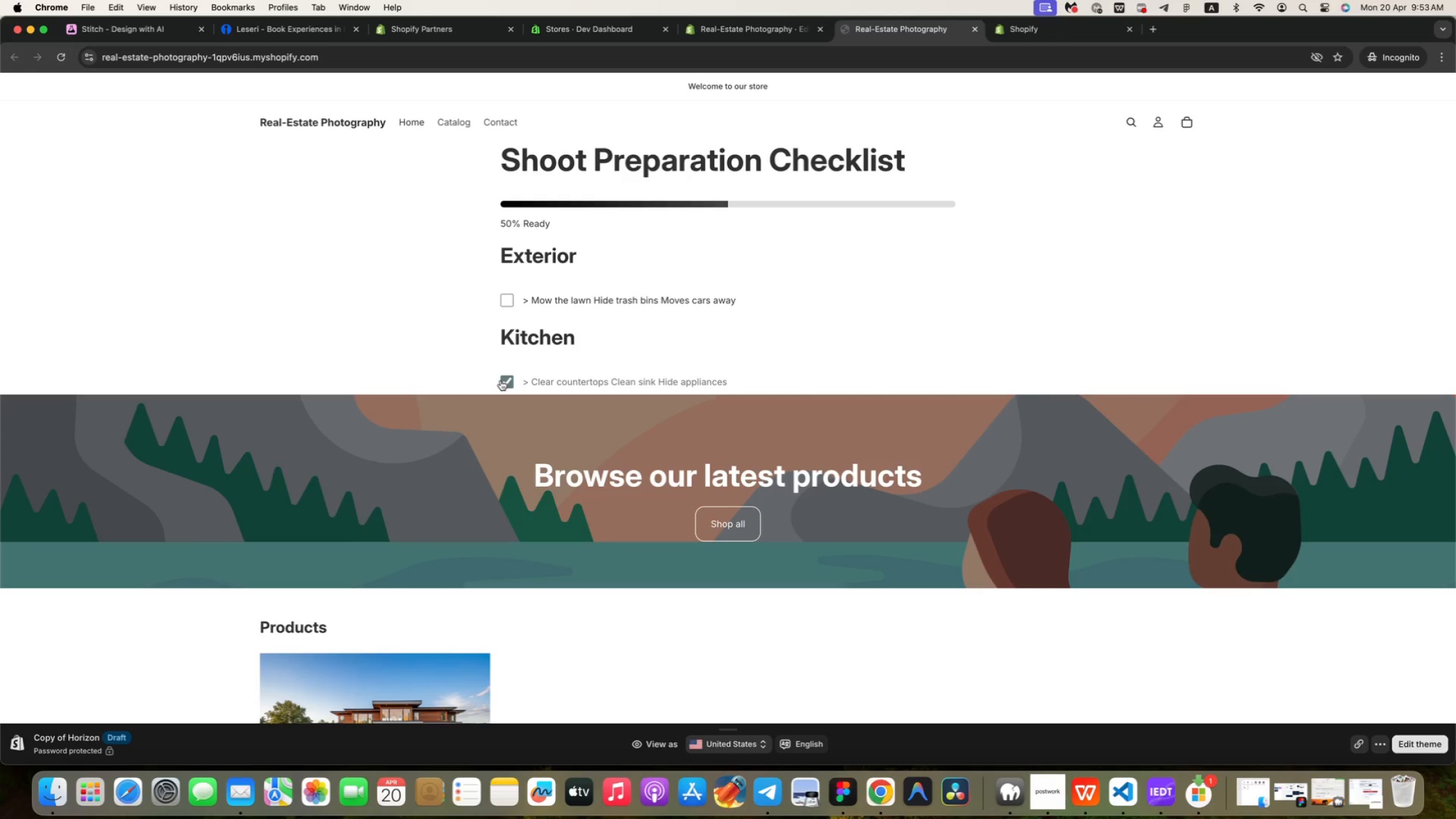 
left_click([500, 380])
 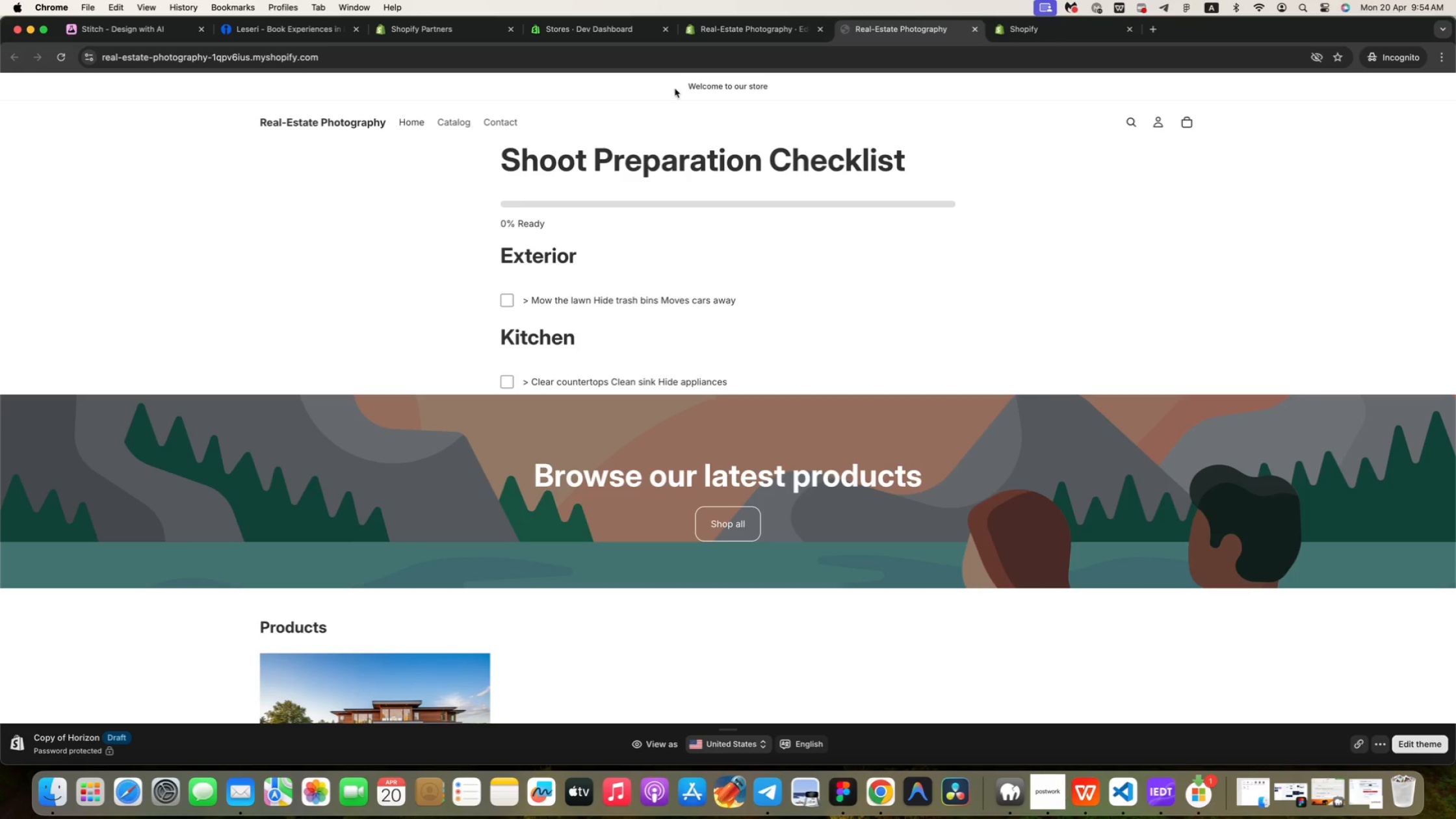 
left_click([779, 36])
 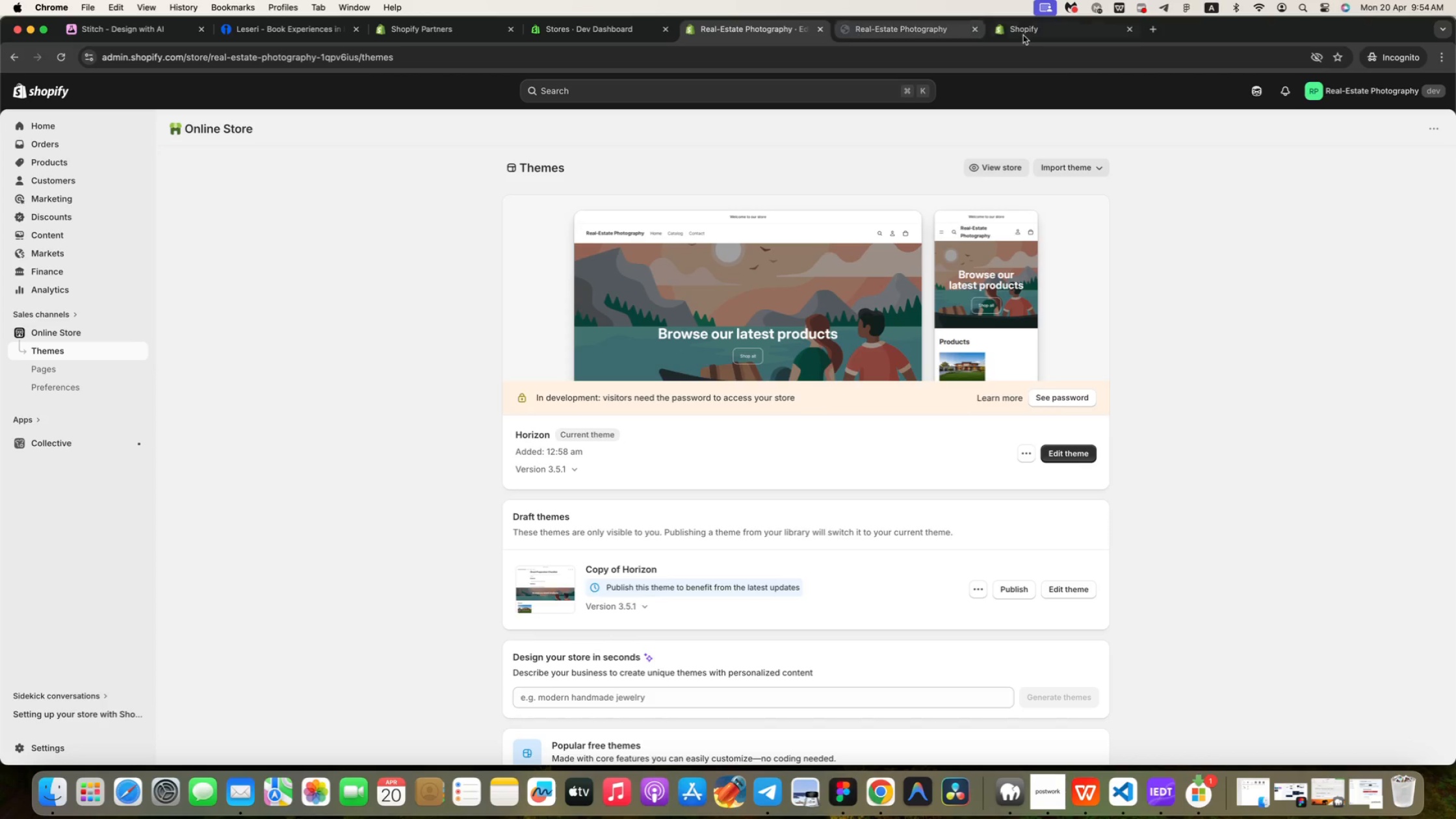 
left_click([1026, 35])
 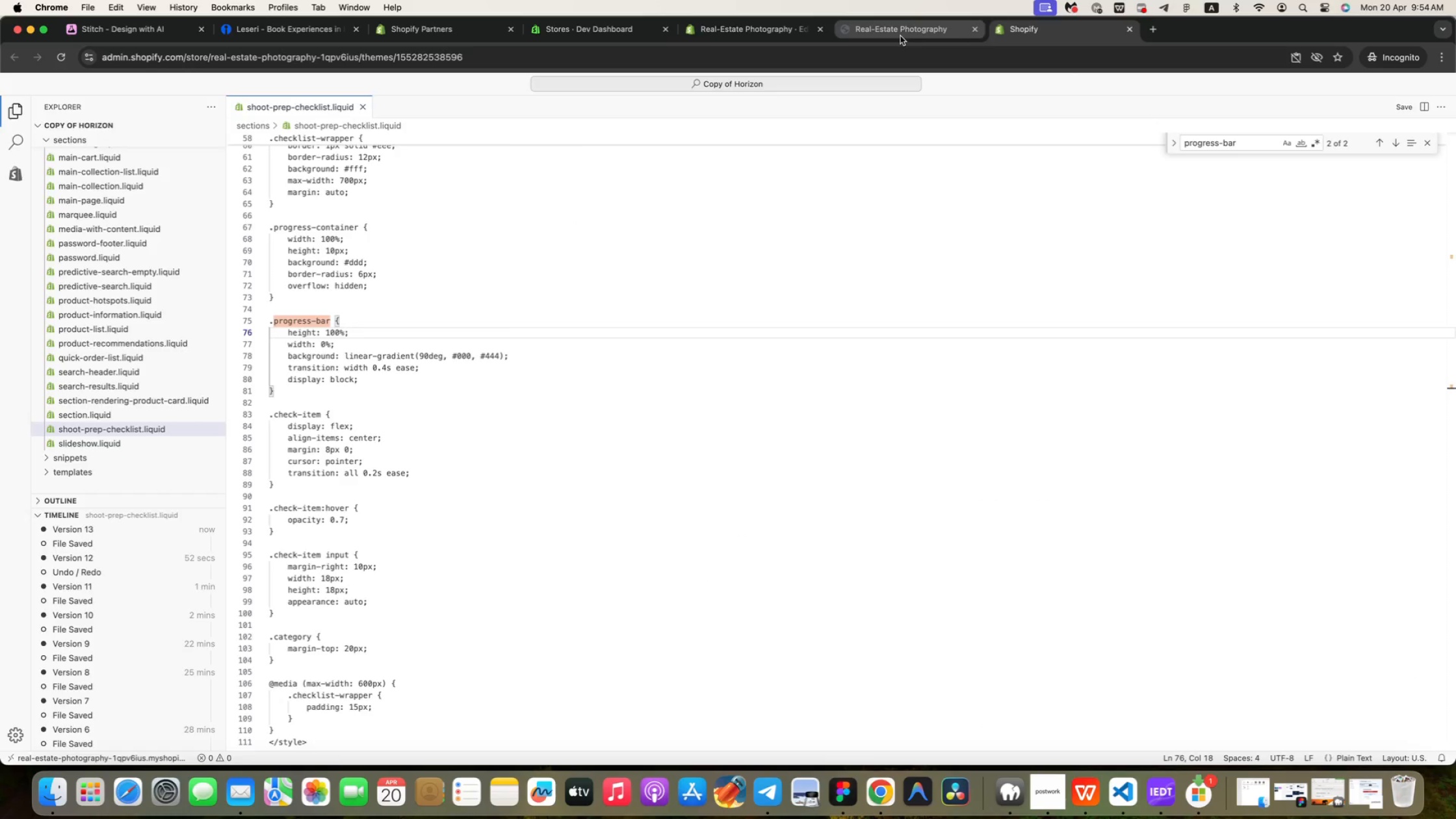 
left_click([900, 36])
 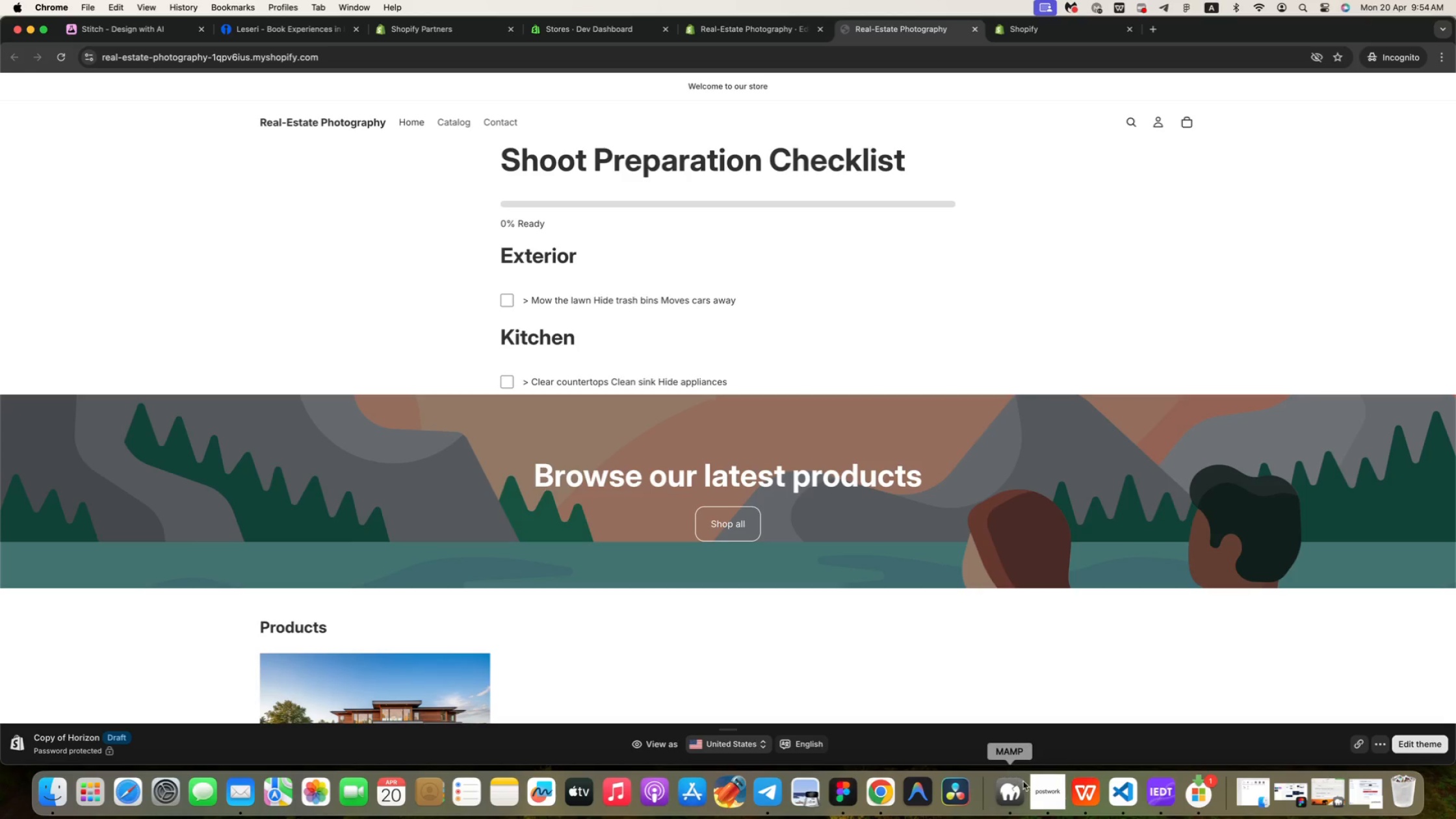 
left_click([1049, 800])